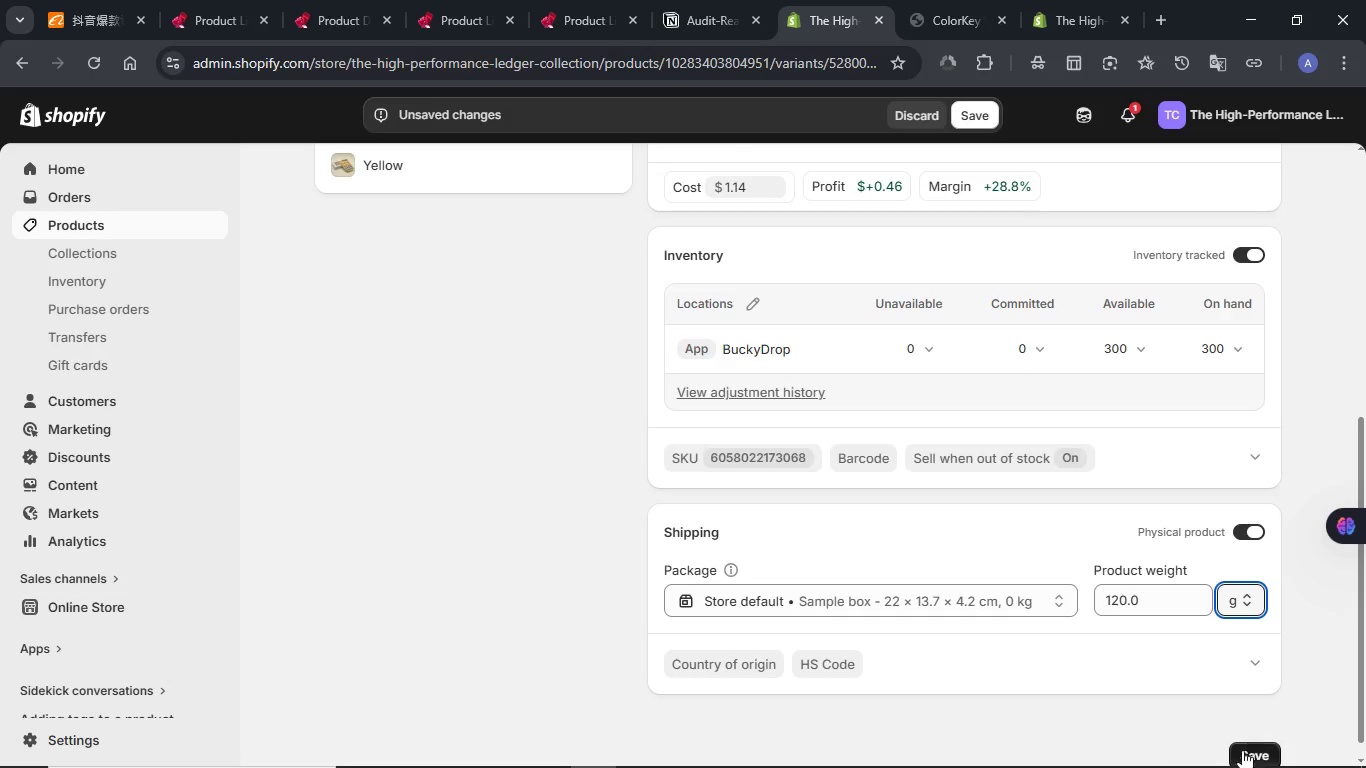 
left_click([1243, 750])
 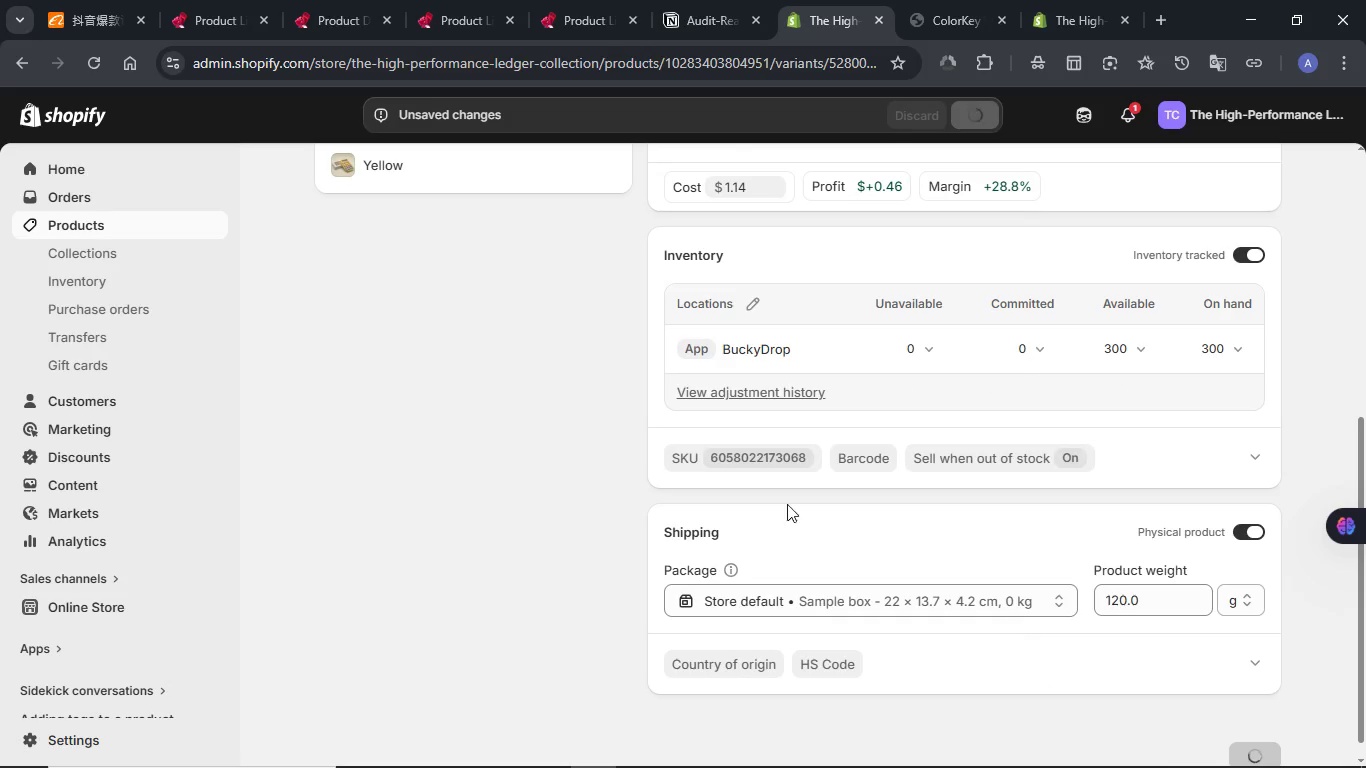 
scroll: coordinate [540, 489], scroll_direction: up, amount: 3.0
 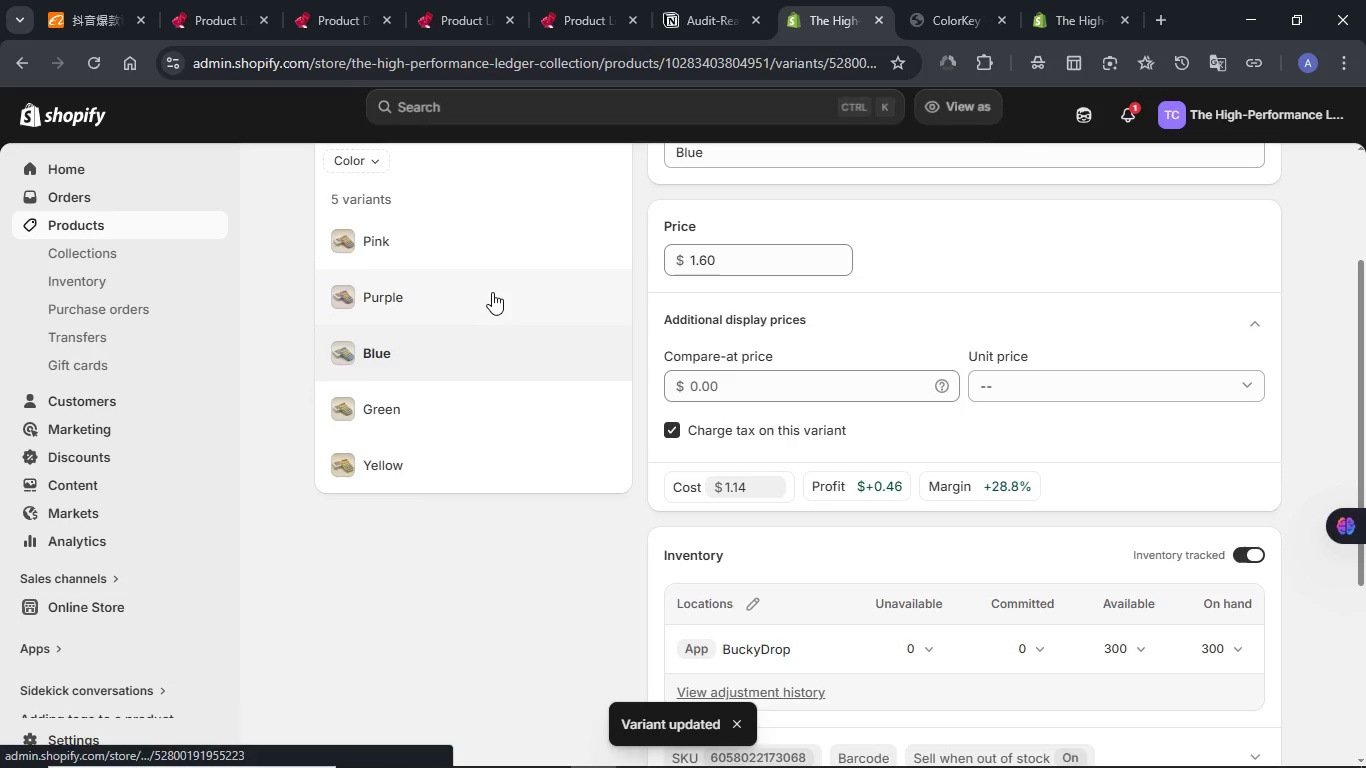 
left_click([492, 292])
 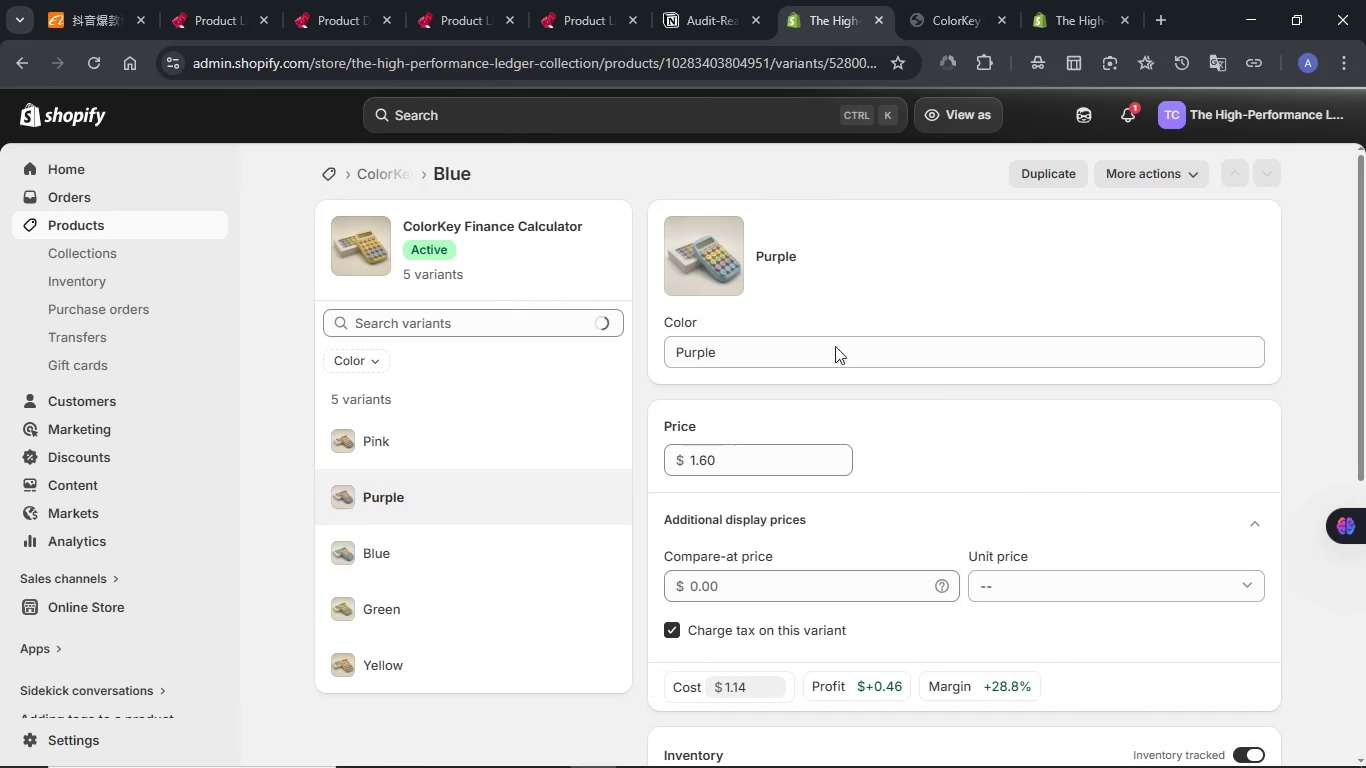 
scroll: coordinate [980, 438], scroll_direction: down, amount: 2.0
 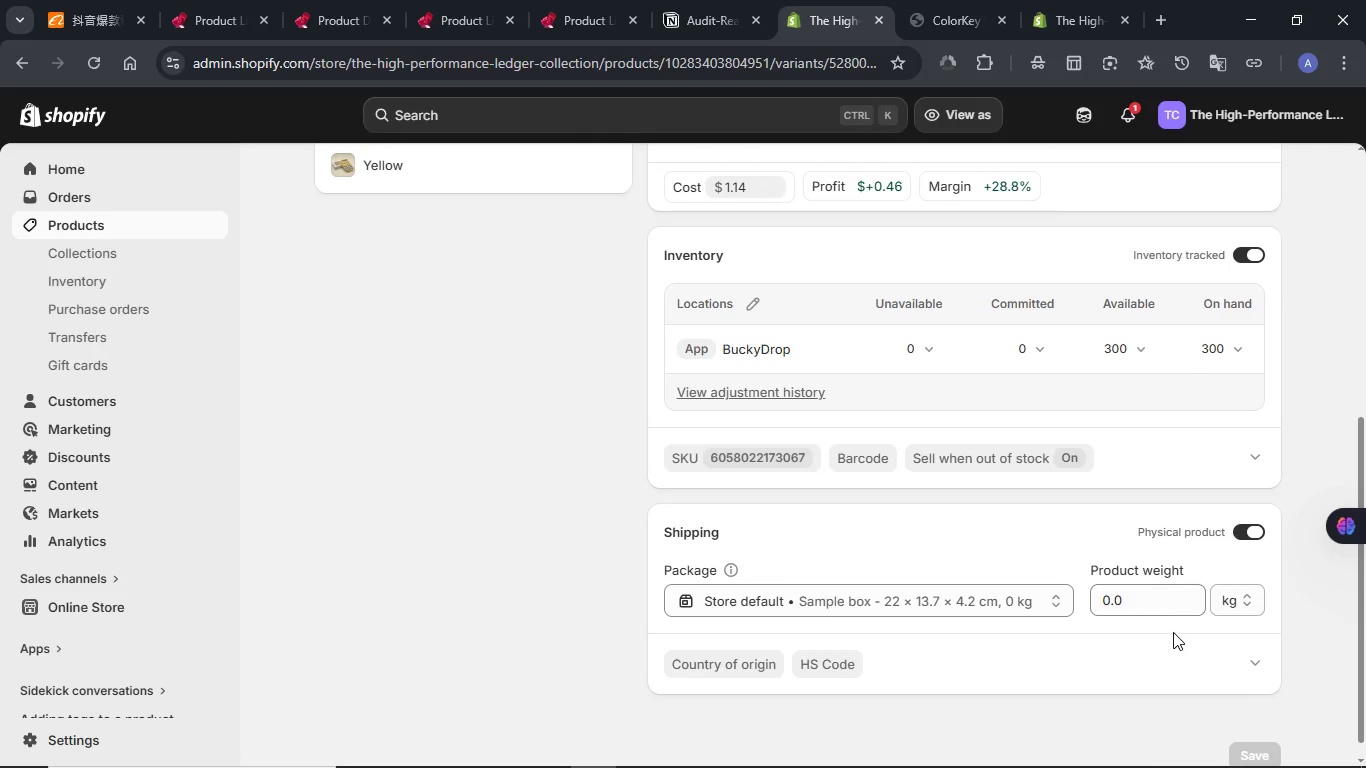 
double_click([1153, 596])
 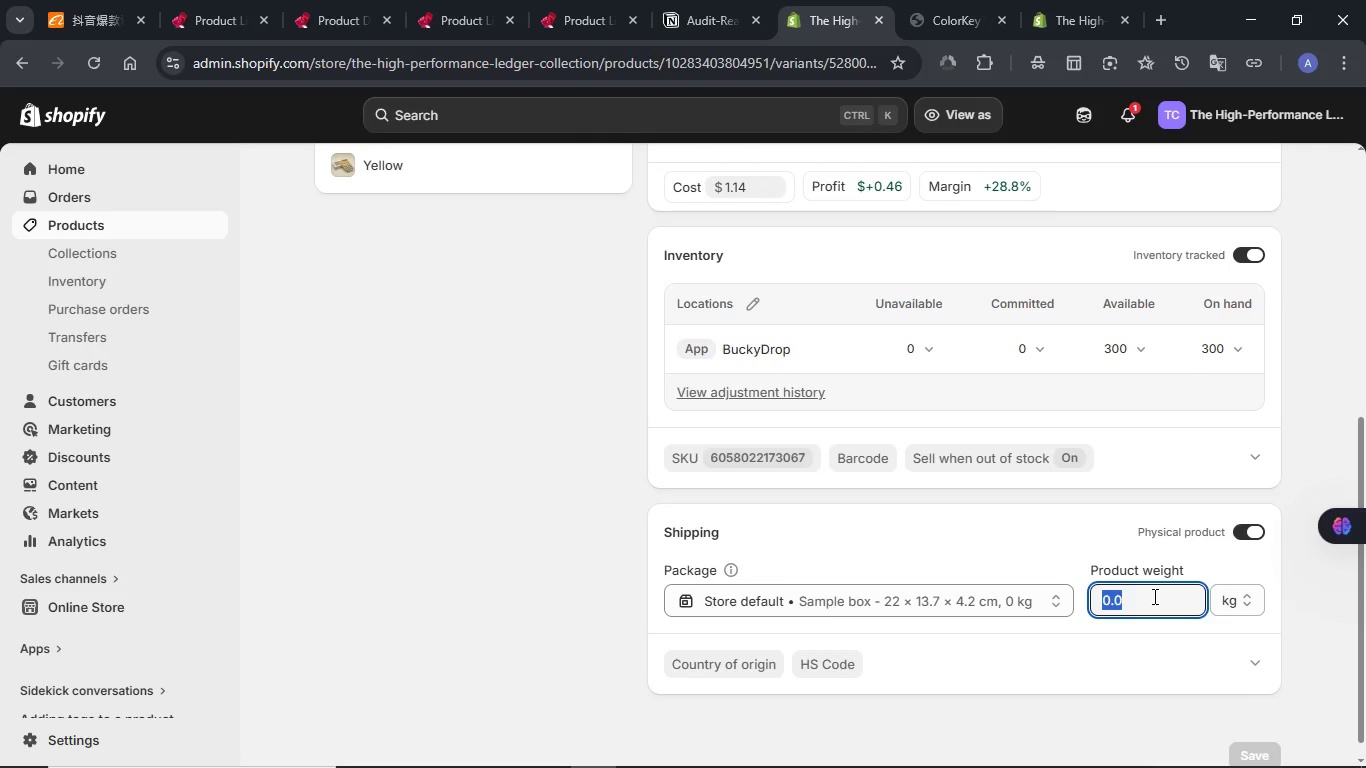 
key(Numpad1)
 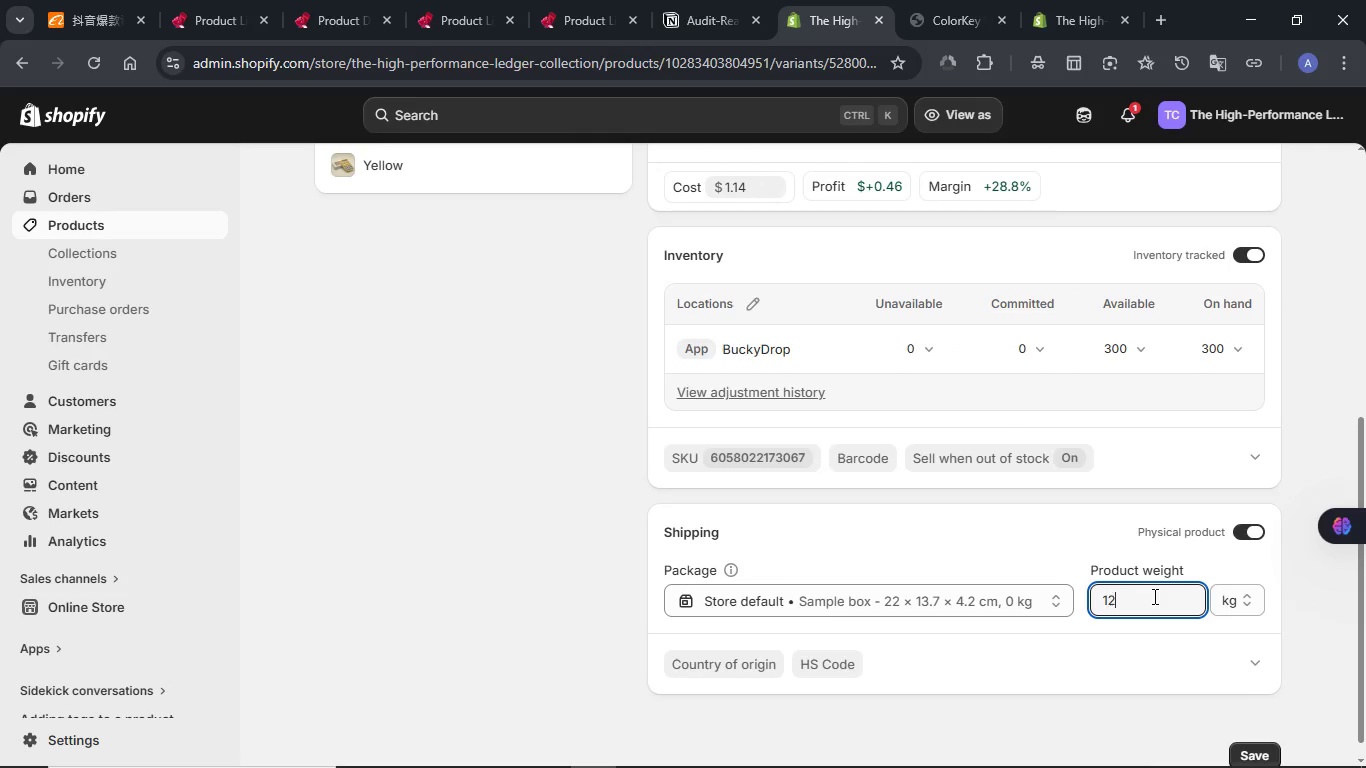 
key(Numpad2)
 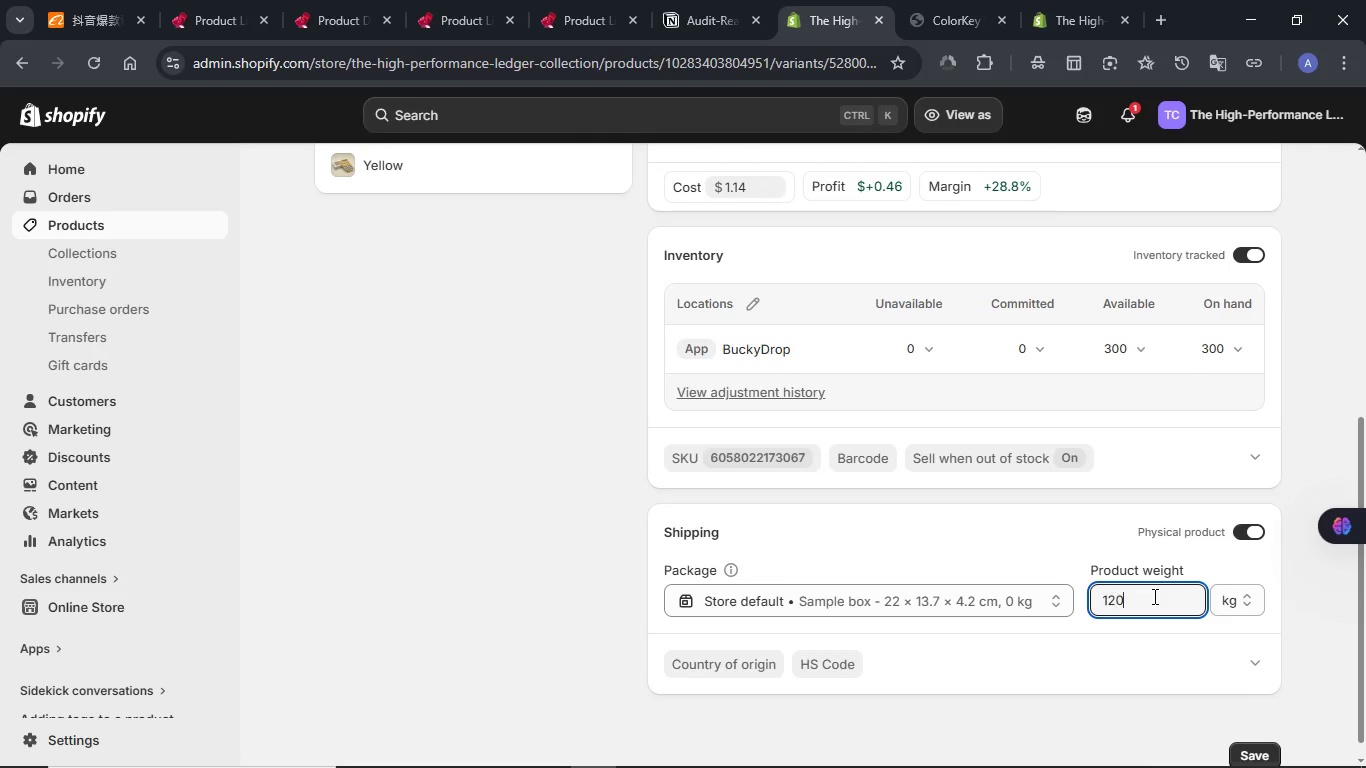 
key(Numpad0)
 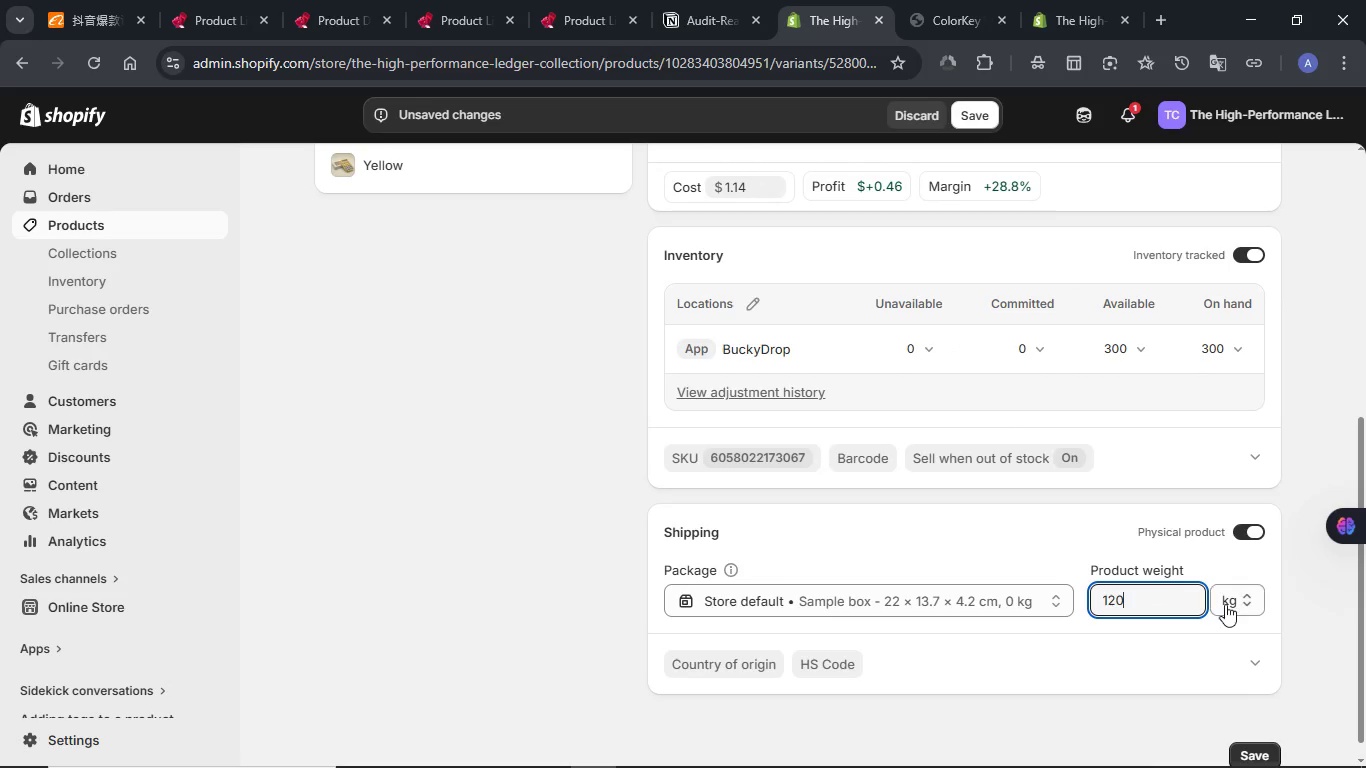 
left_click([1226, 604])
 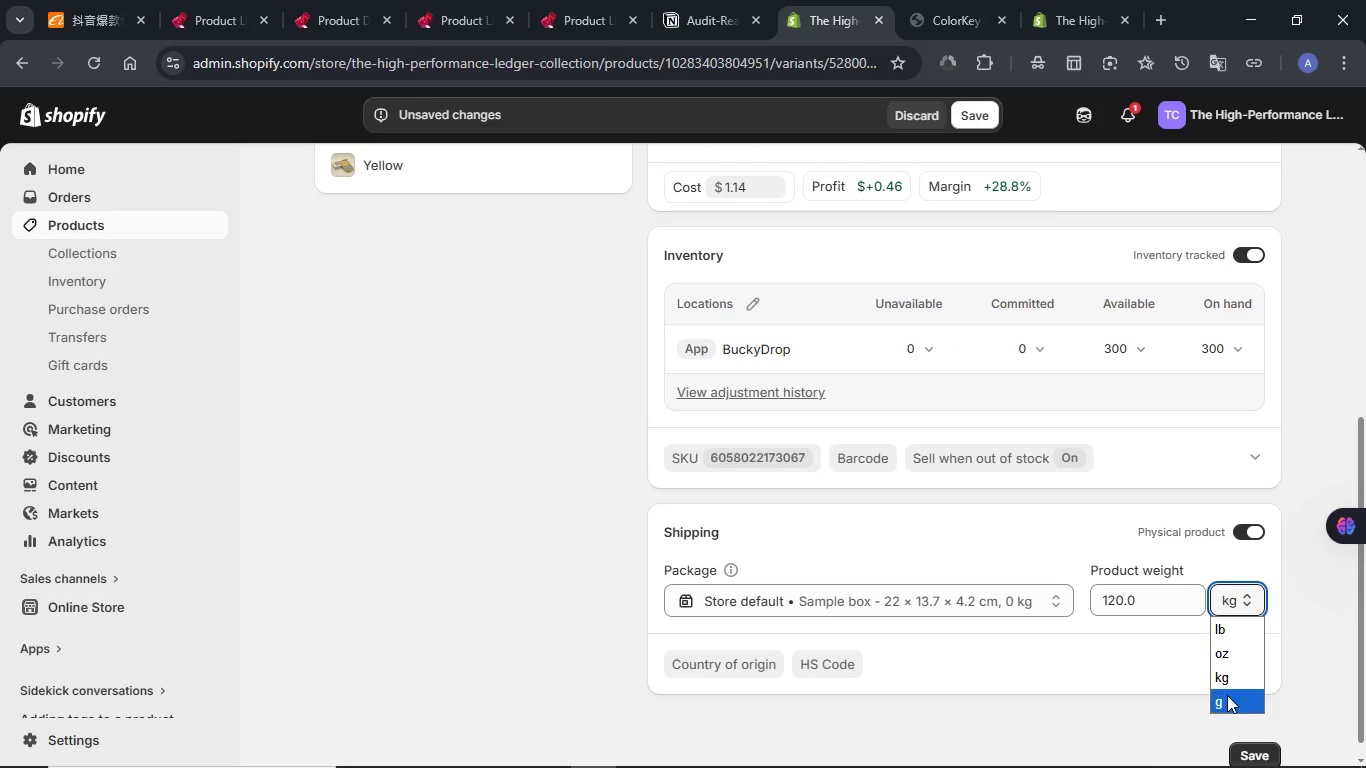 
left_click([1229, 706])
 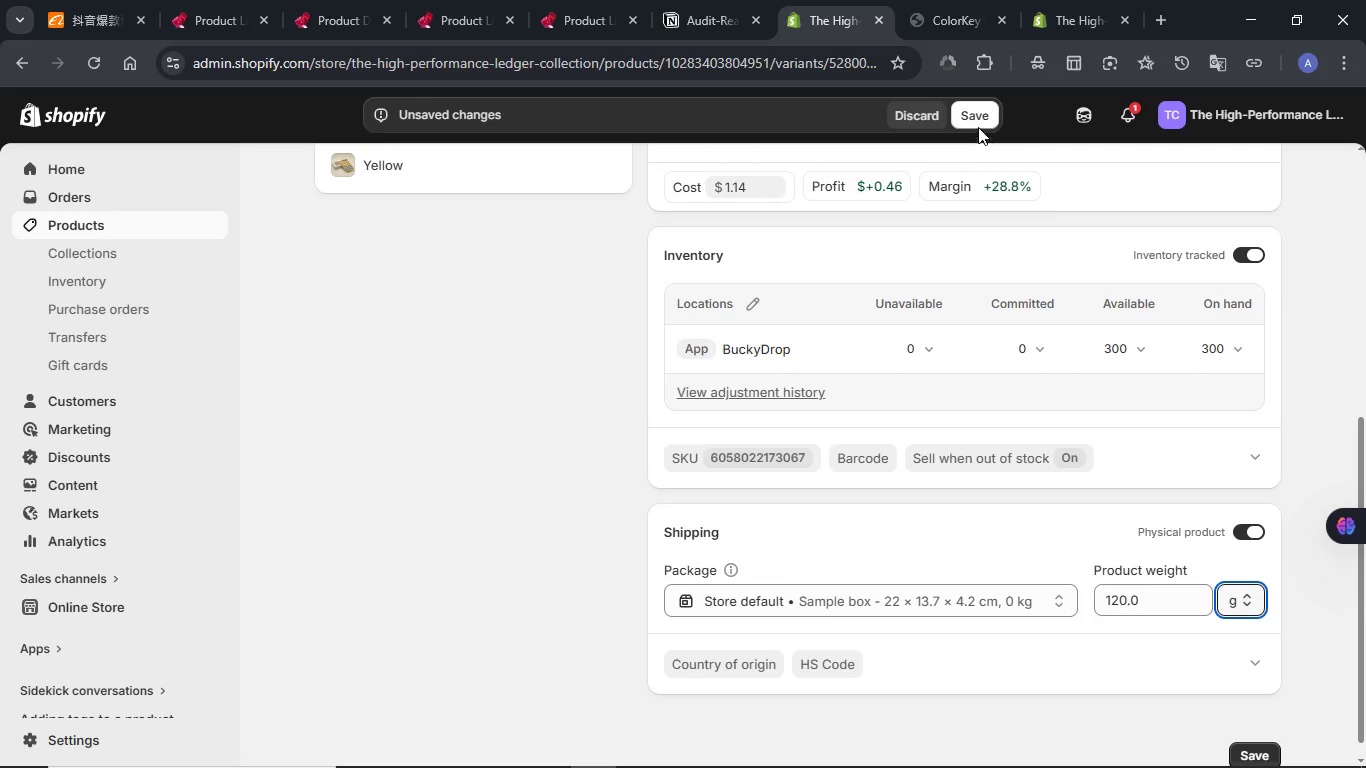 
left_click([977, 123])
 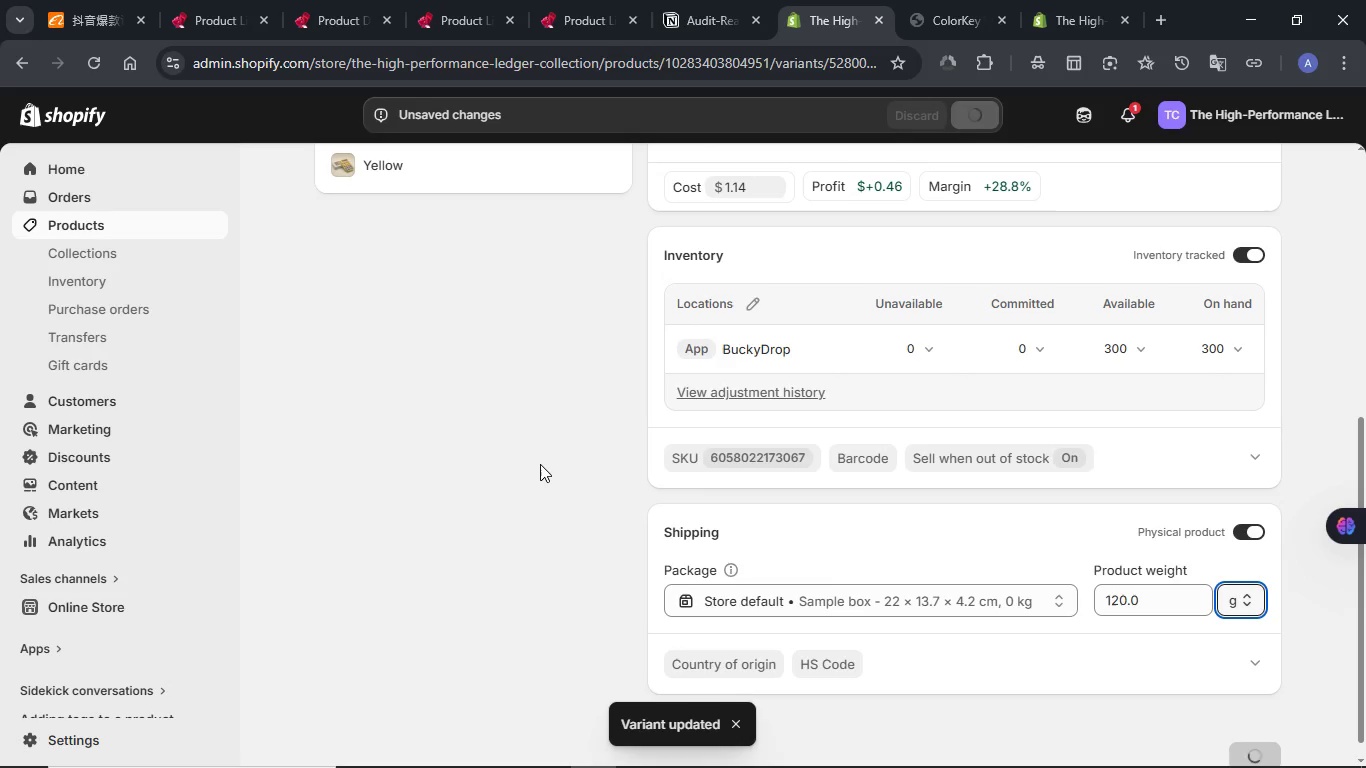 
wait(7.52)
 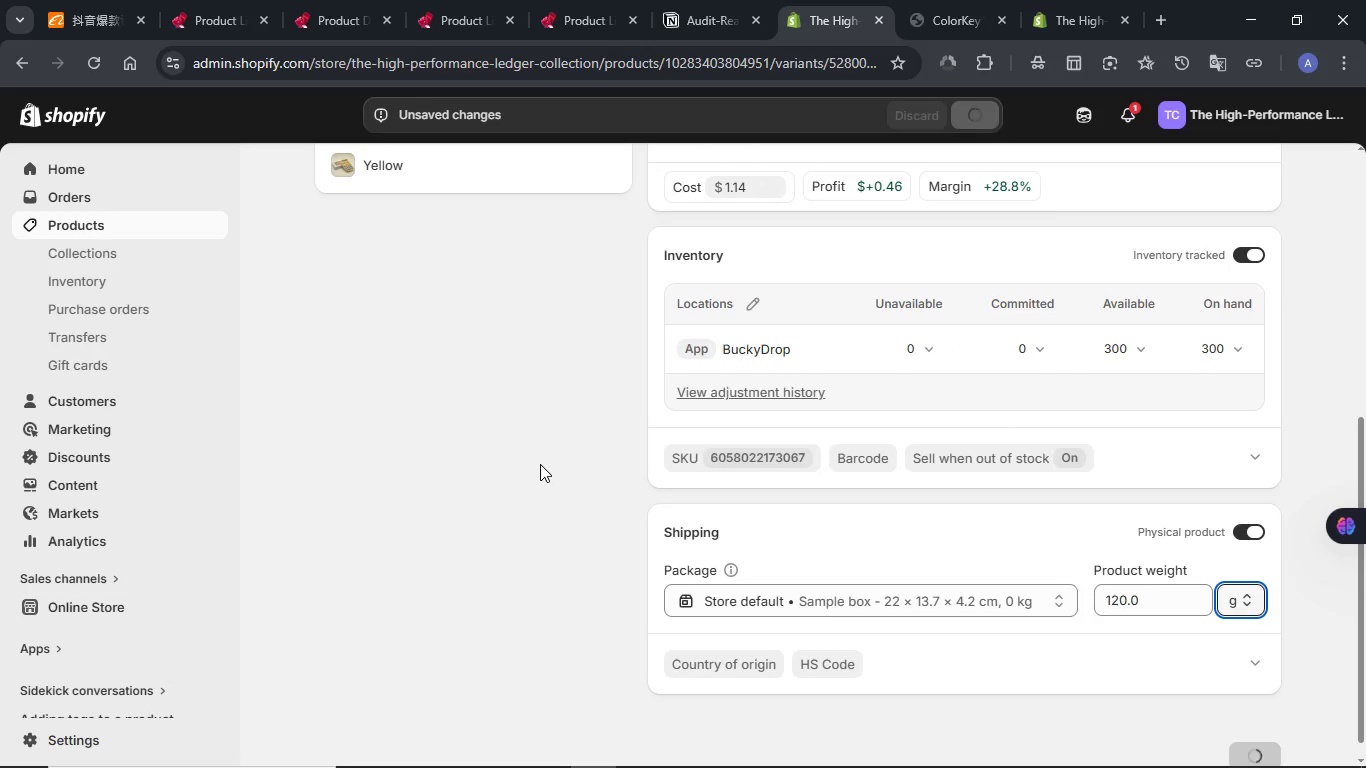 
scroll: coordinate [540, 464], scroll_direction: up, amount: 3.0
 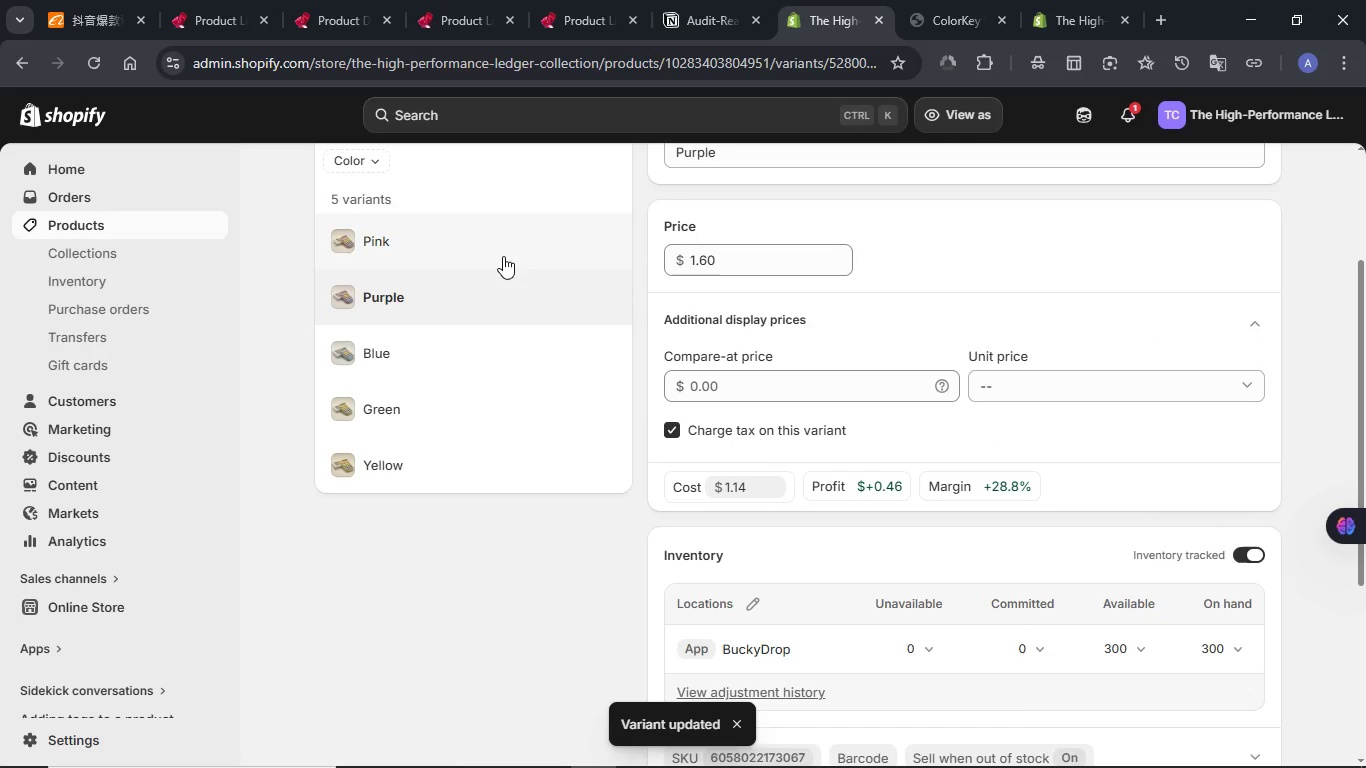 
left_click([502, 251])
 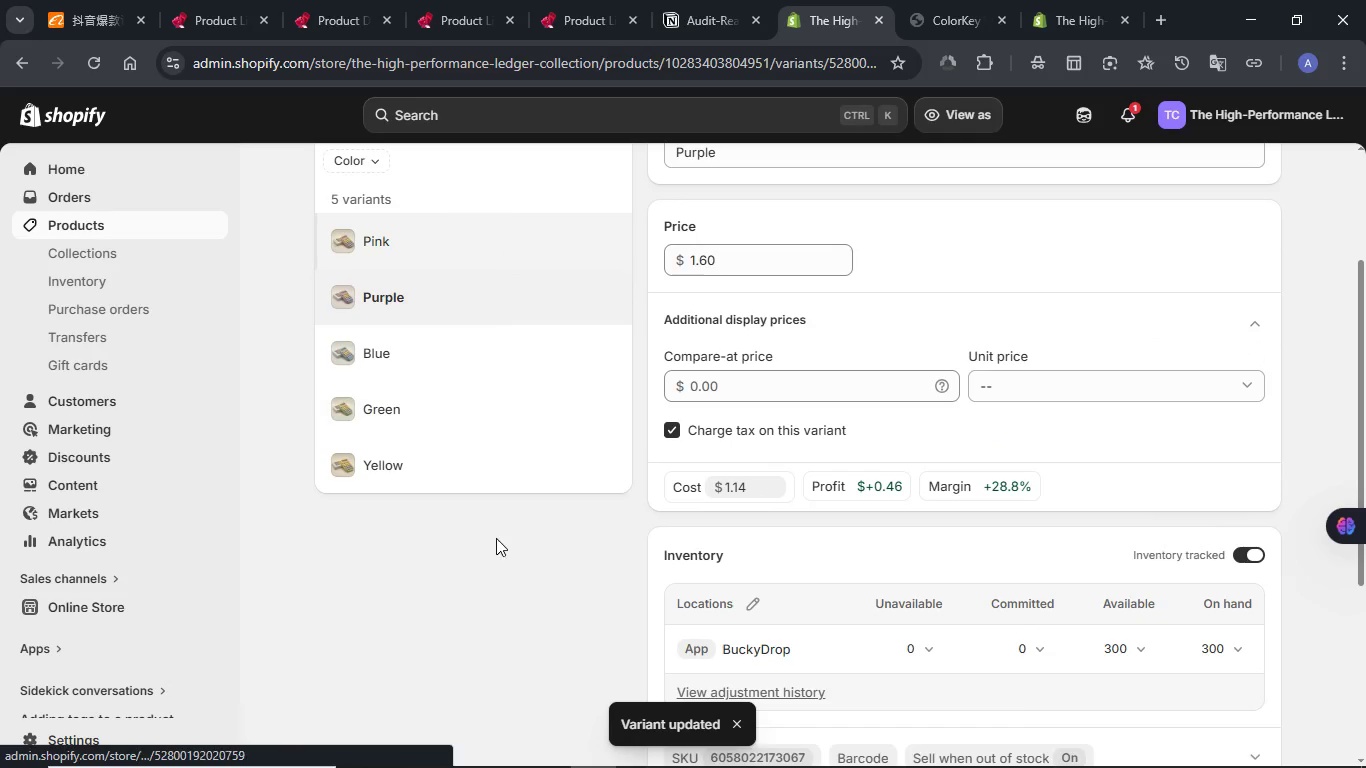 
mouse_move([520, 537])
 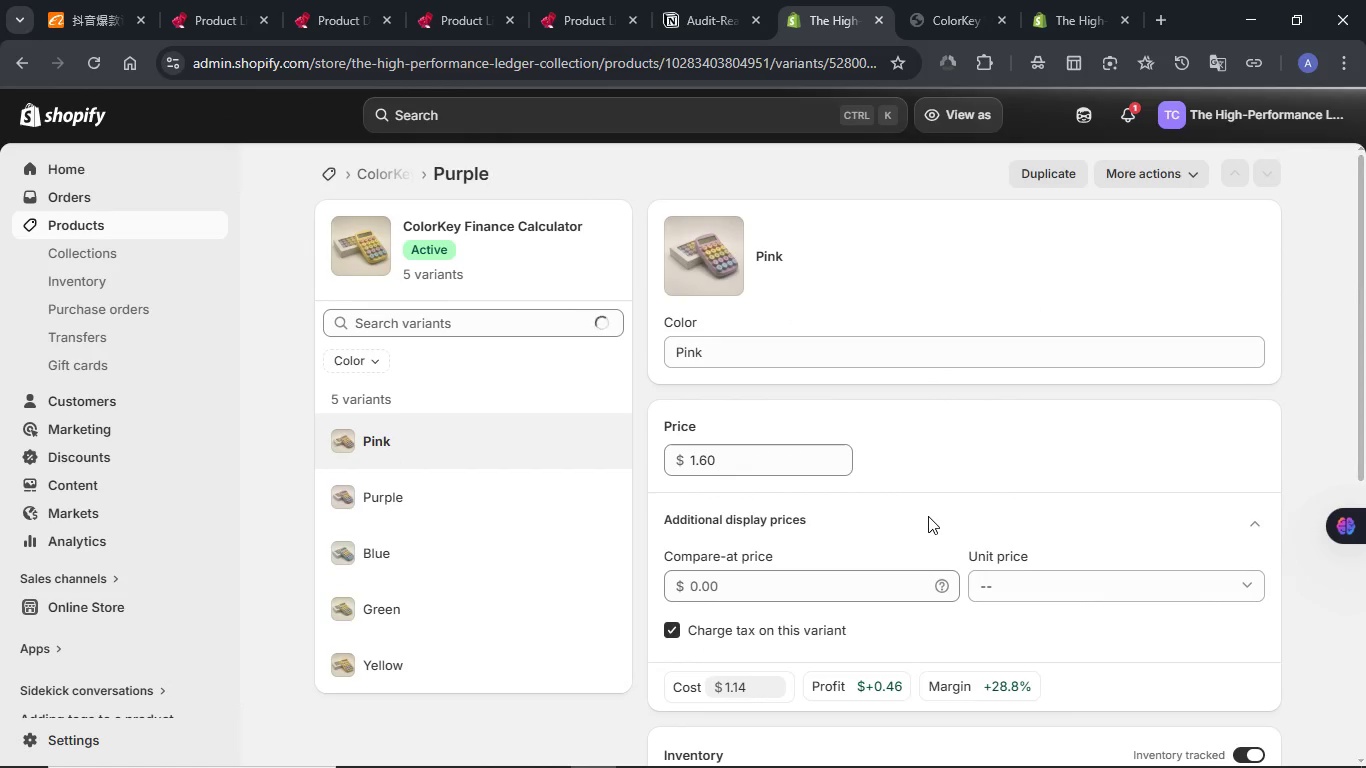 
scroll: coordinate [928, 516], scroll_direction: down, amount: 4.0
 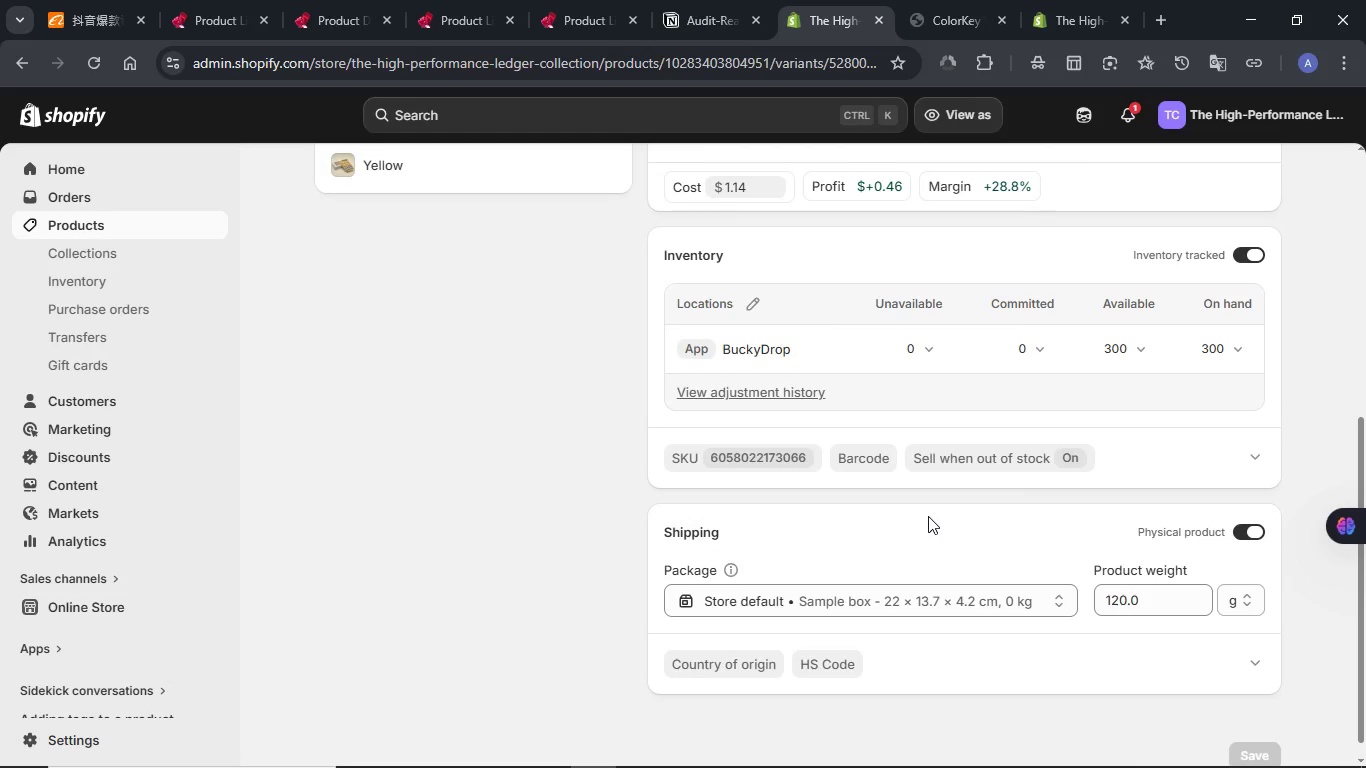 
scroll: coordinate [928, 516], scroll_direction: up, amount: 10.0
 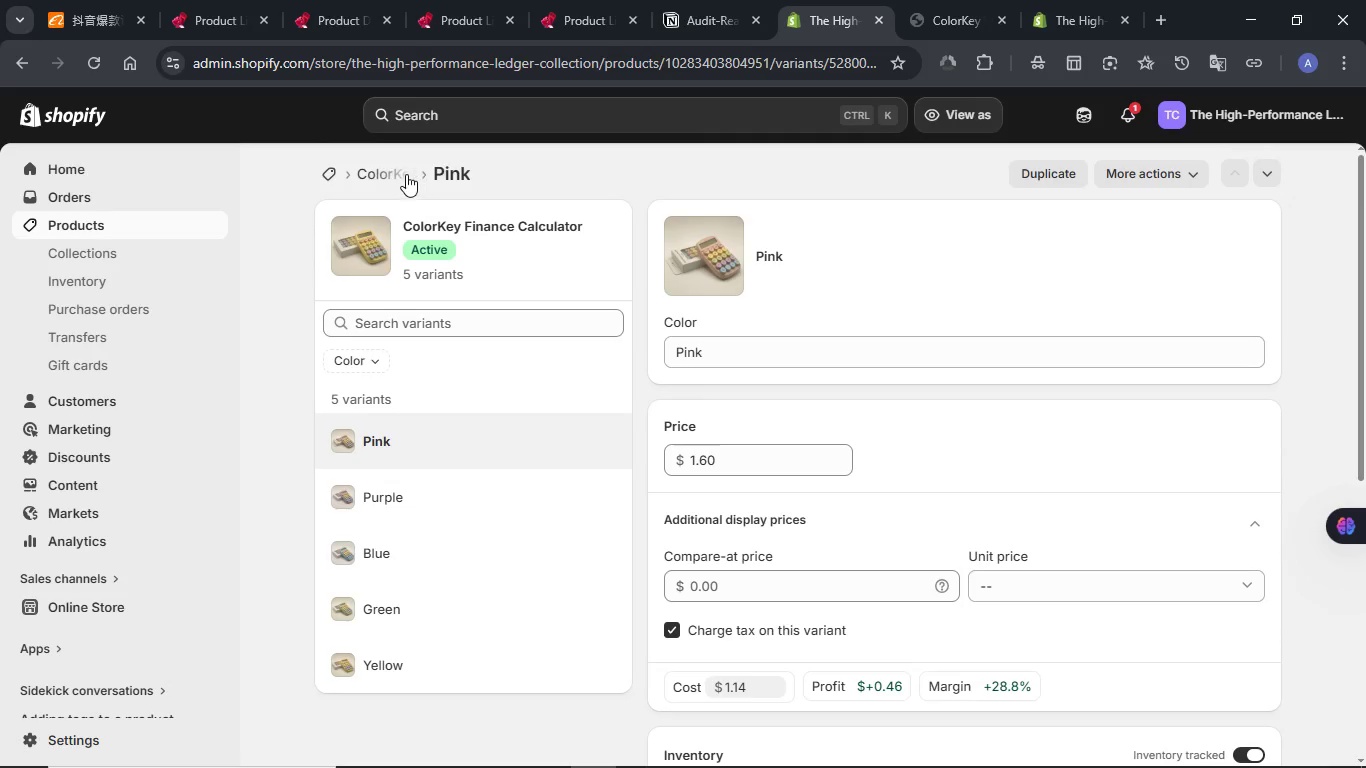 
left_click([394, 174])
 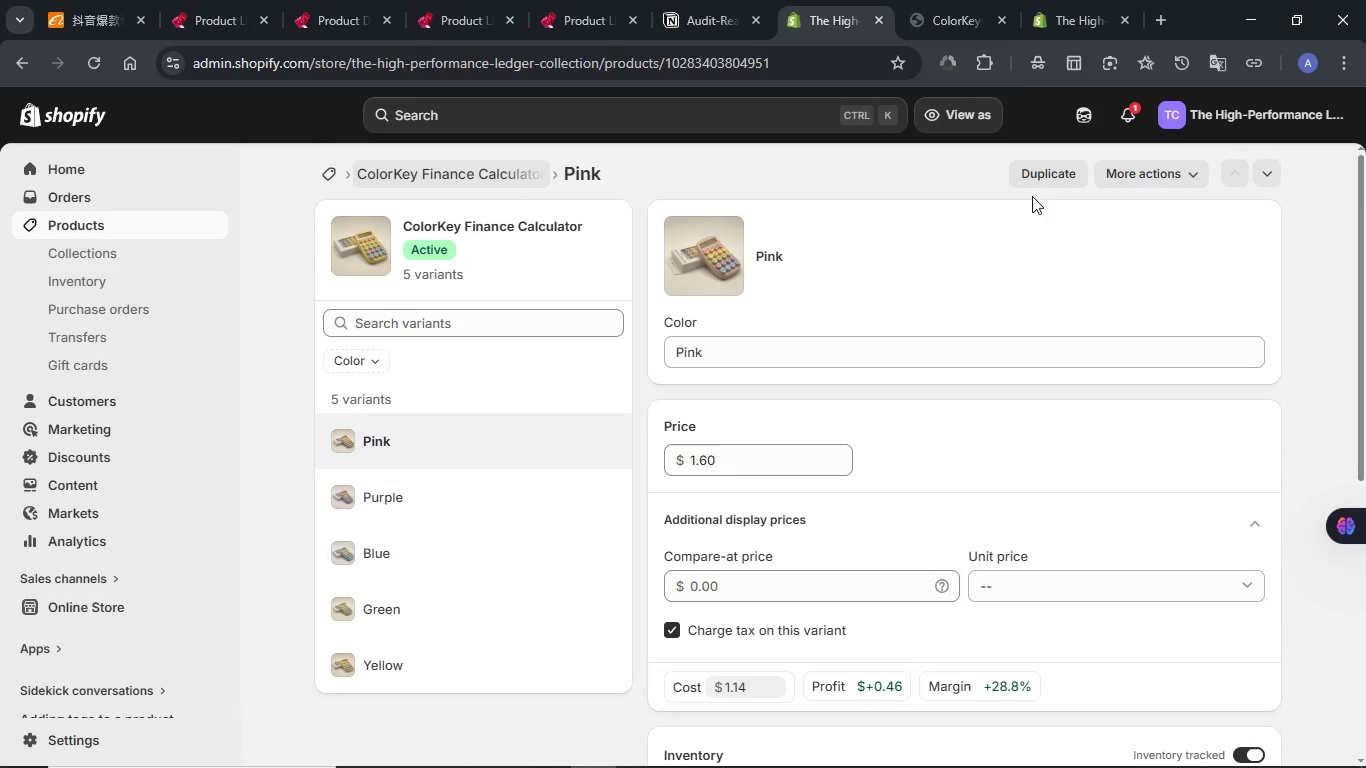 
left_click([959, 0])
 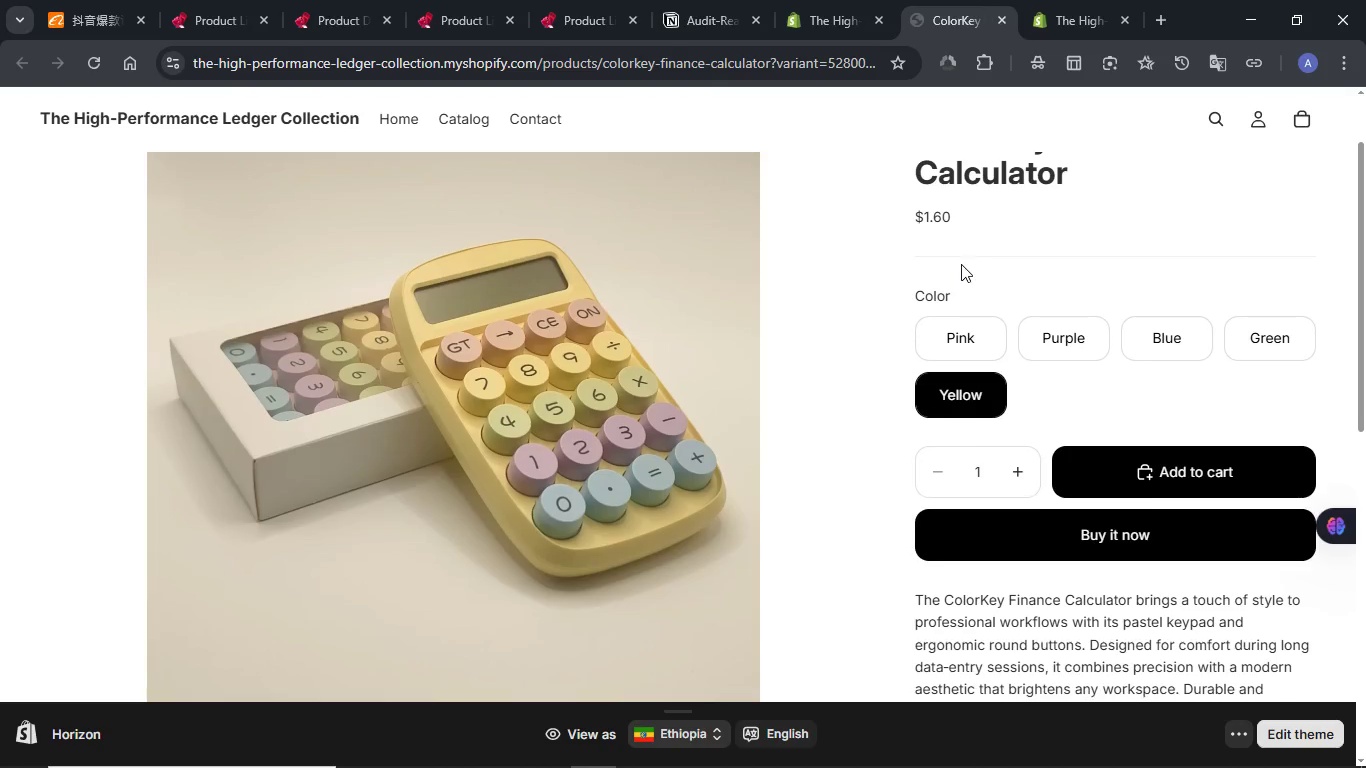 
scroll: coordinate [961, 264], scroll_direction: down, amount: 3.0
 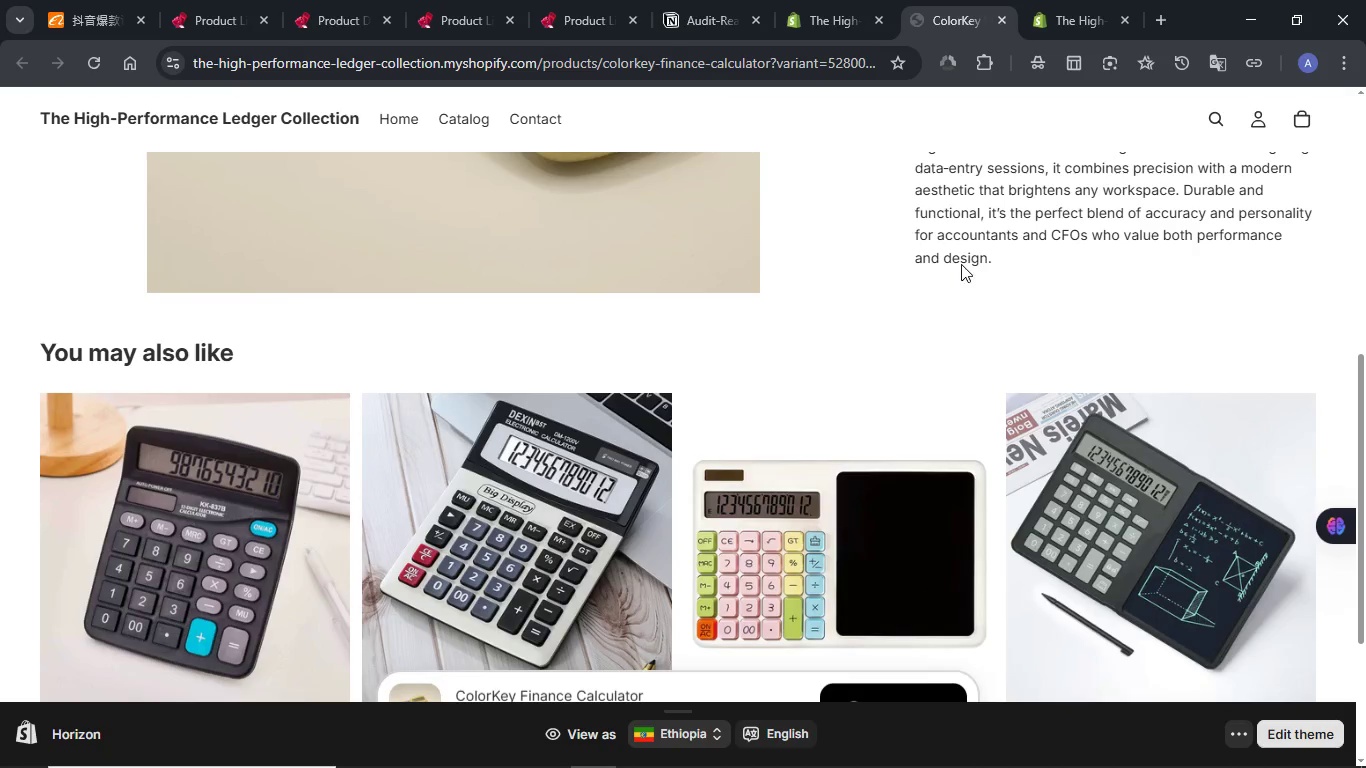 
scroll: coordinate [961, 264], scroll_direction: up, amount: 5.0
 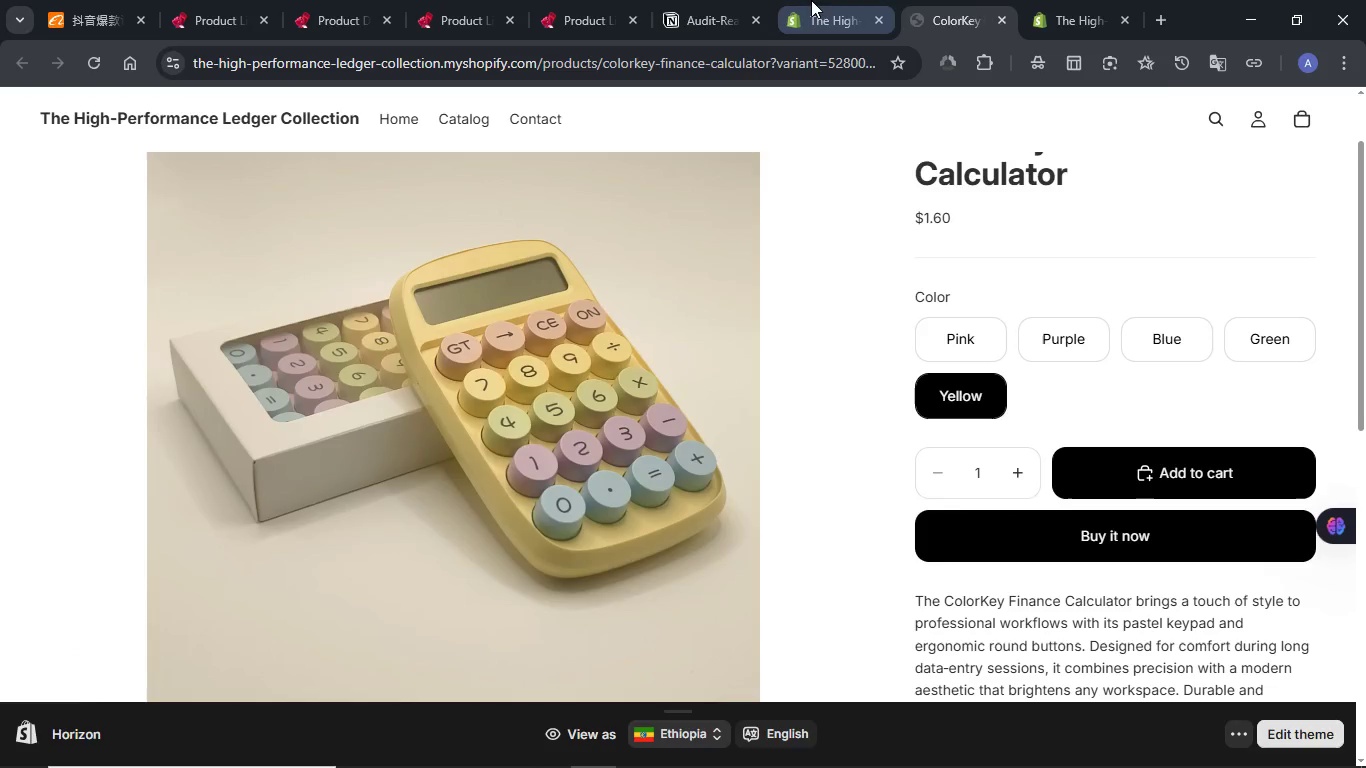 
left_click([811, 0])
 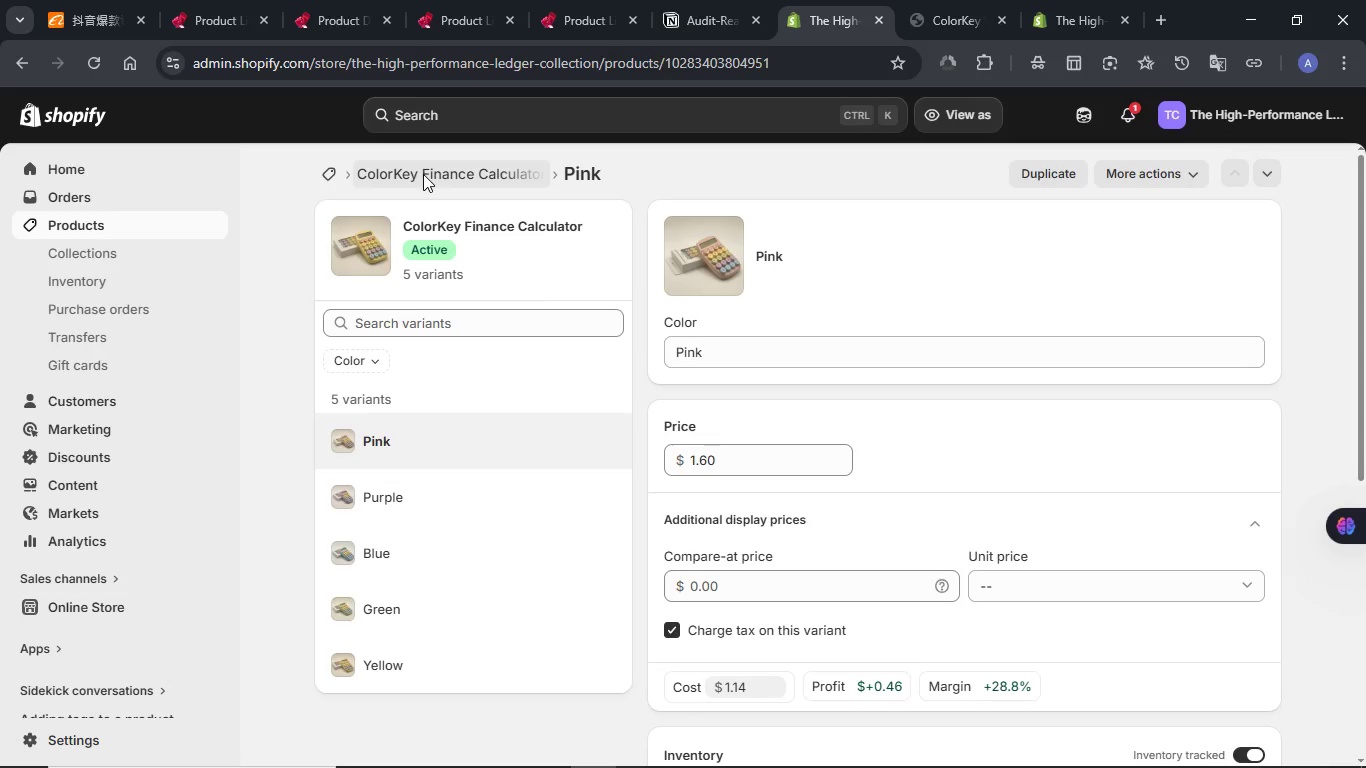 
left_click([423, 174])
 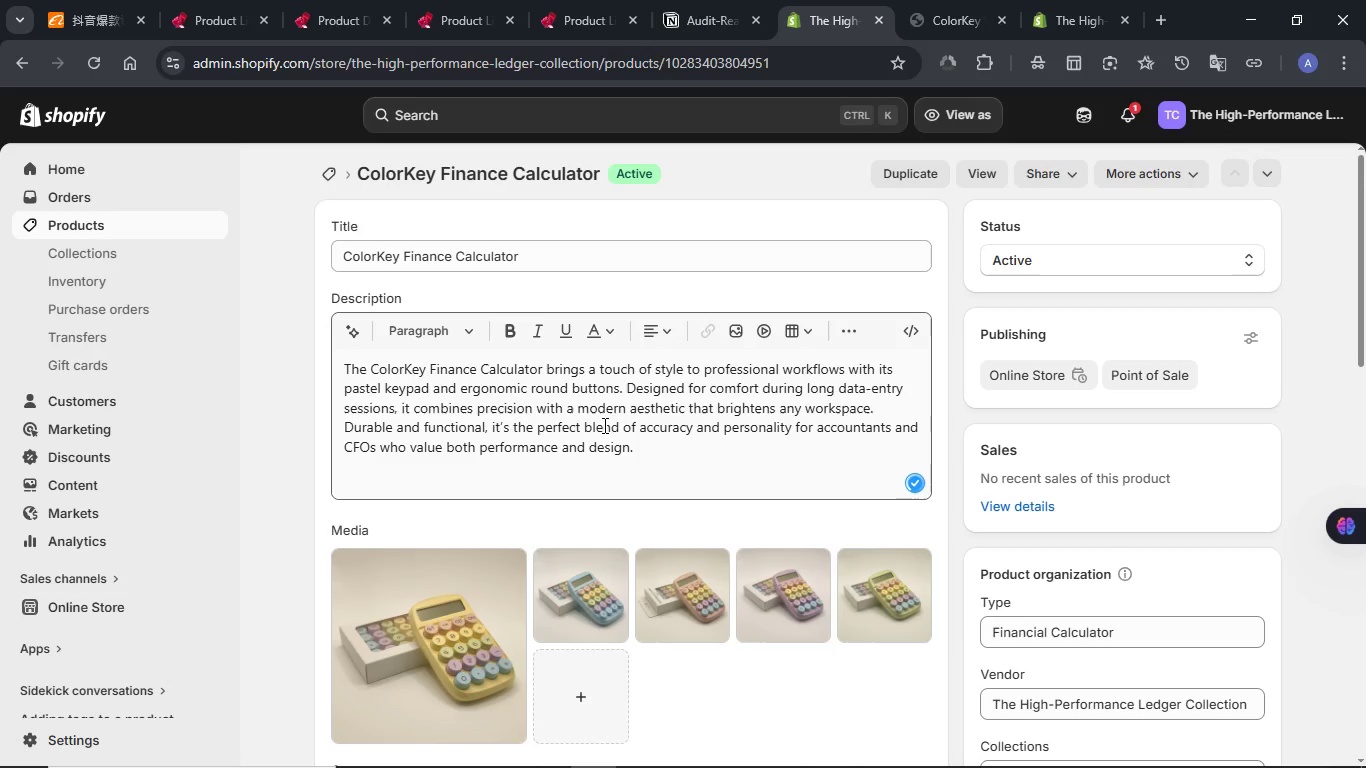 
wait(10.61)
 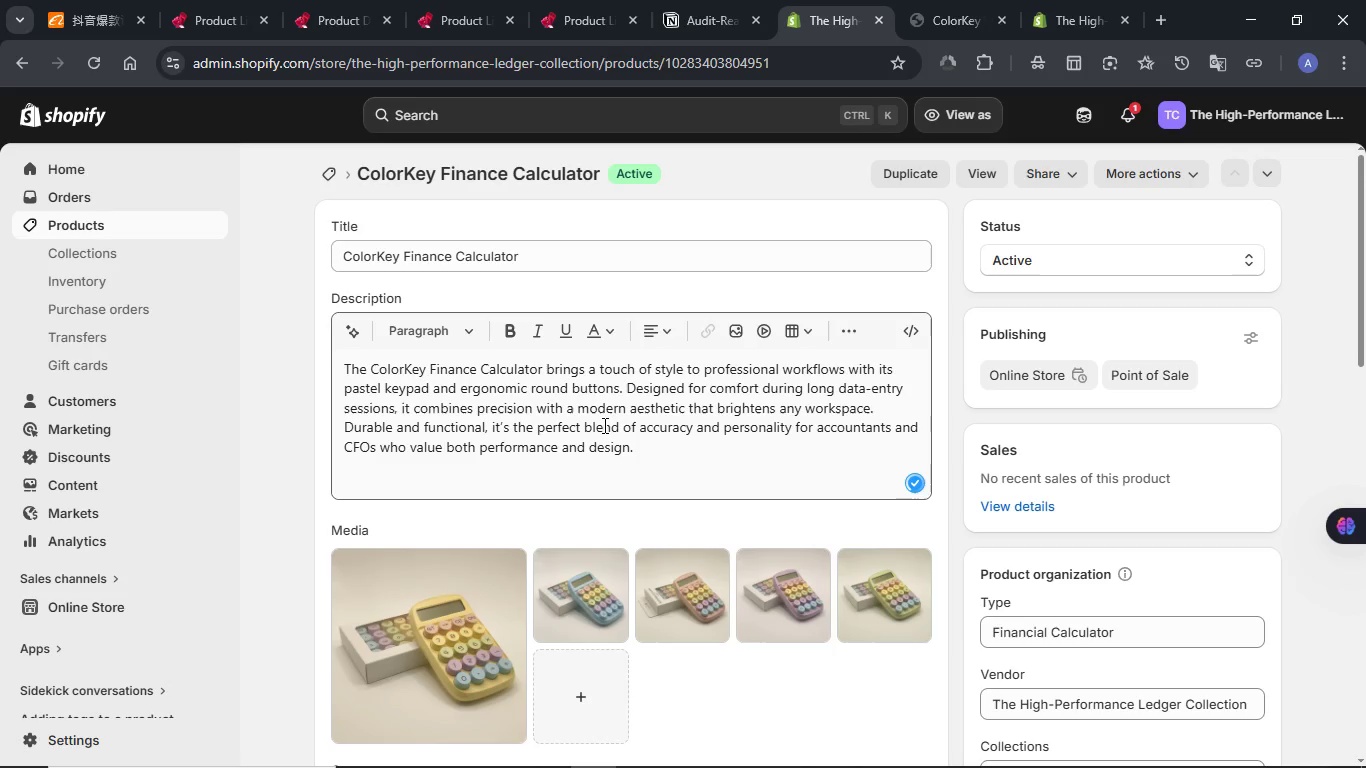 
mouse_move([1257, 189])
 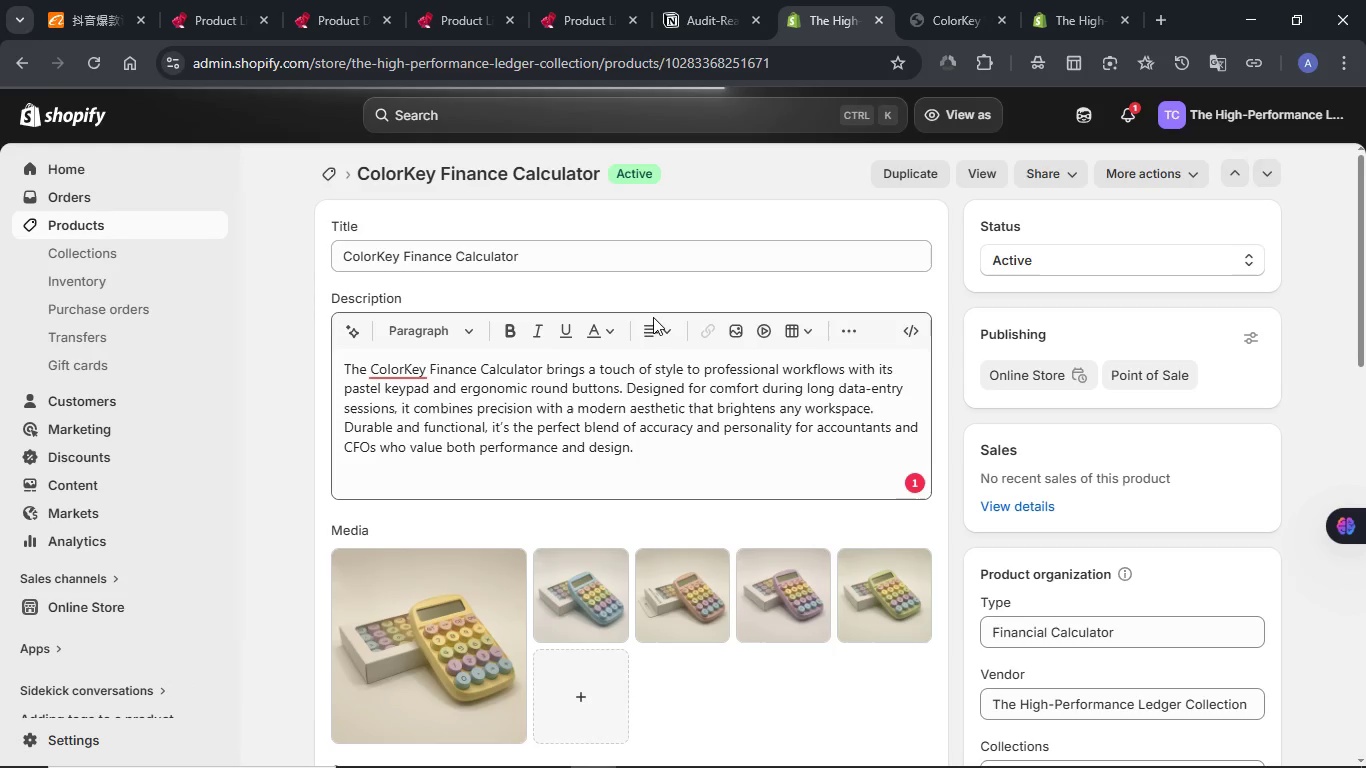 
wait(8.84)
 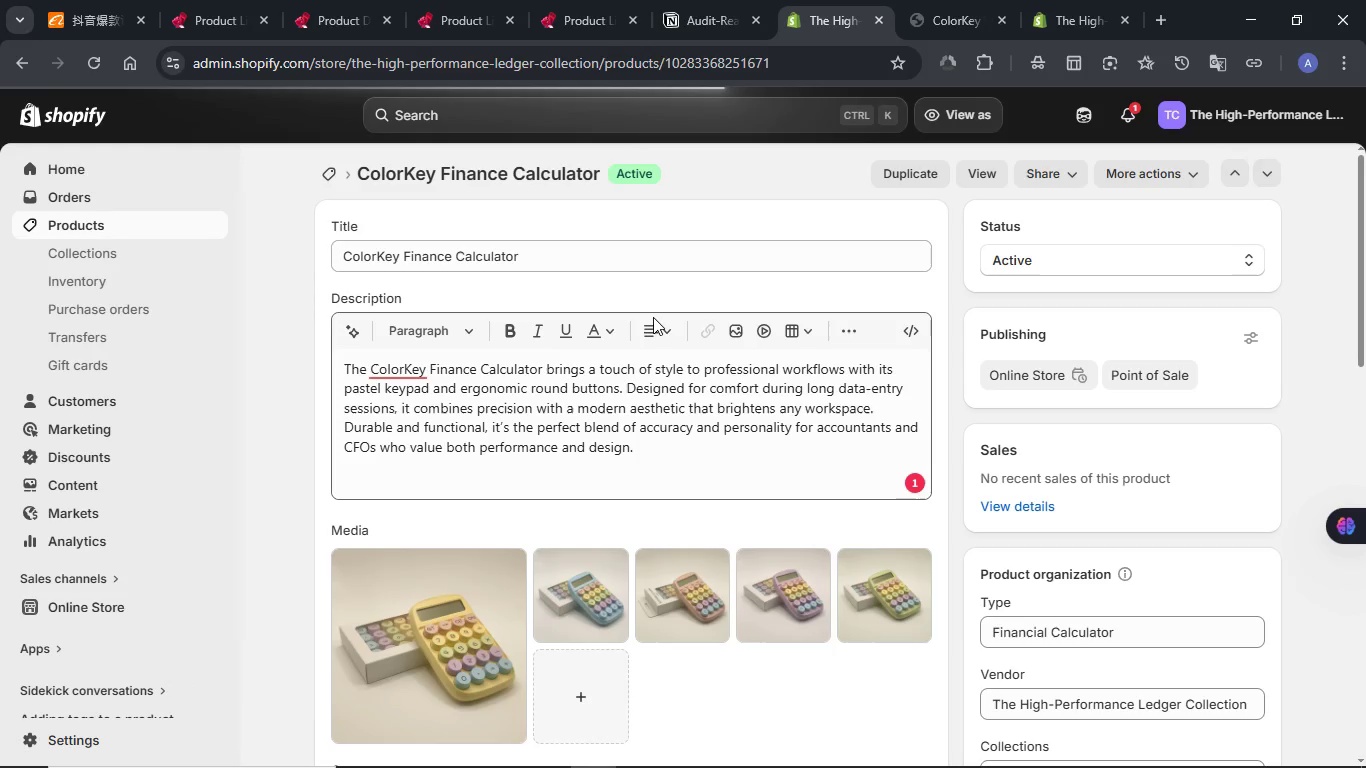 
scroll: coordinate [724, 255], scroll_direction: down, amount: 2.0
 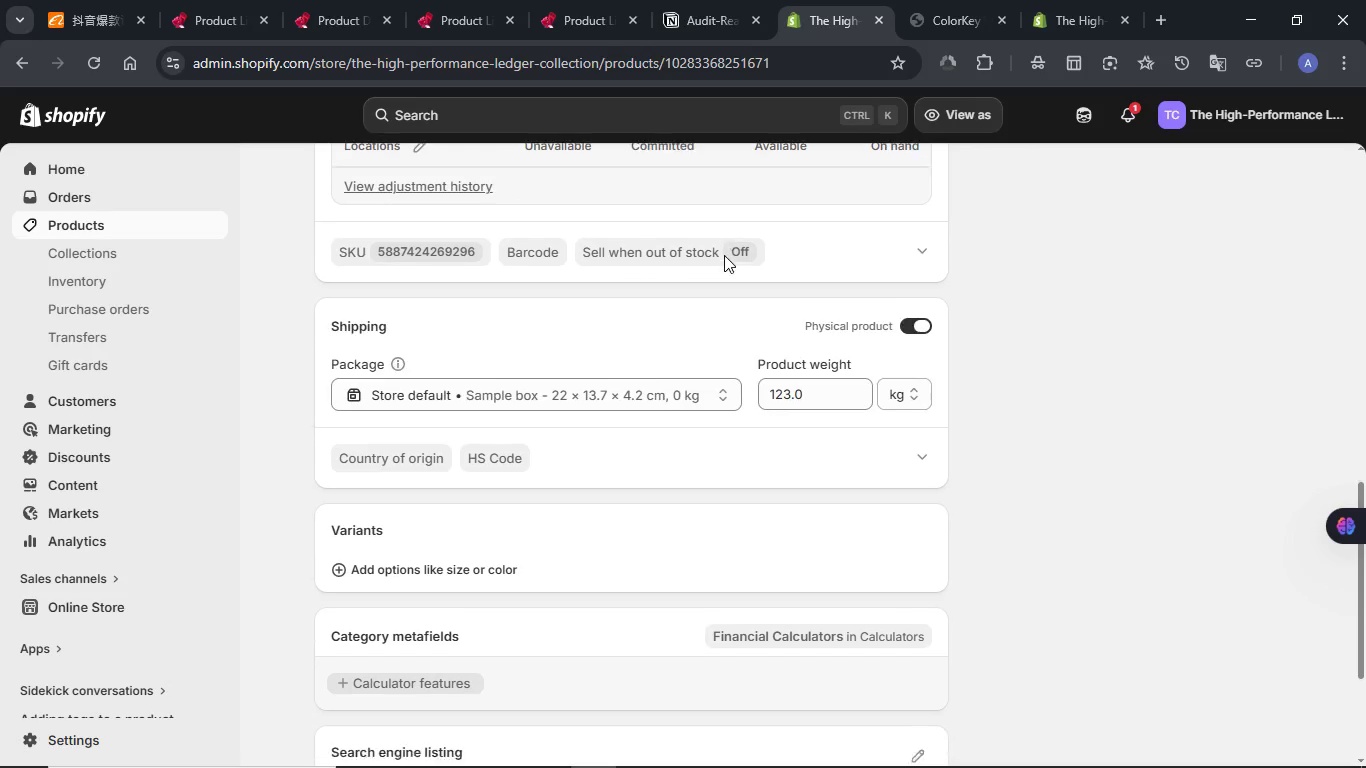 
scroll: coordinate [808, 257], scroll_direction: up, amount: 13.0
 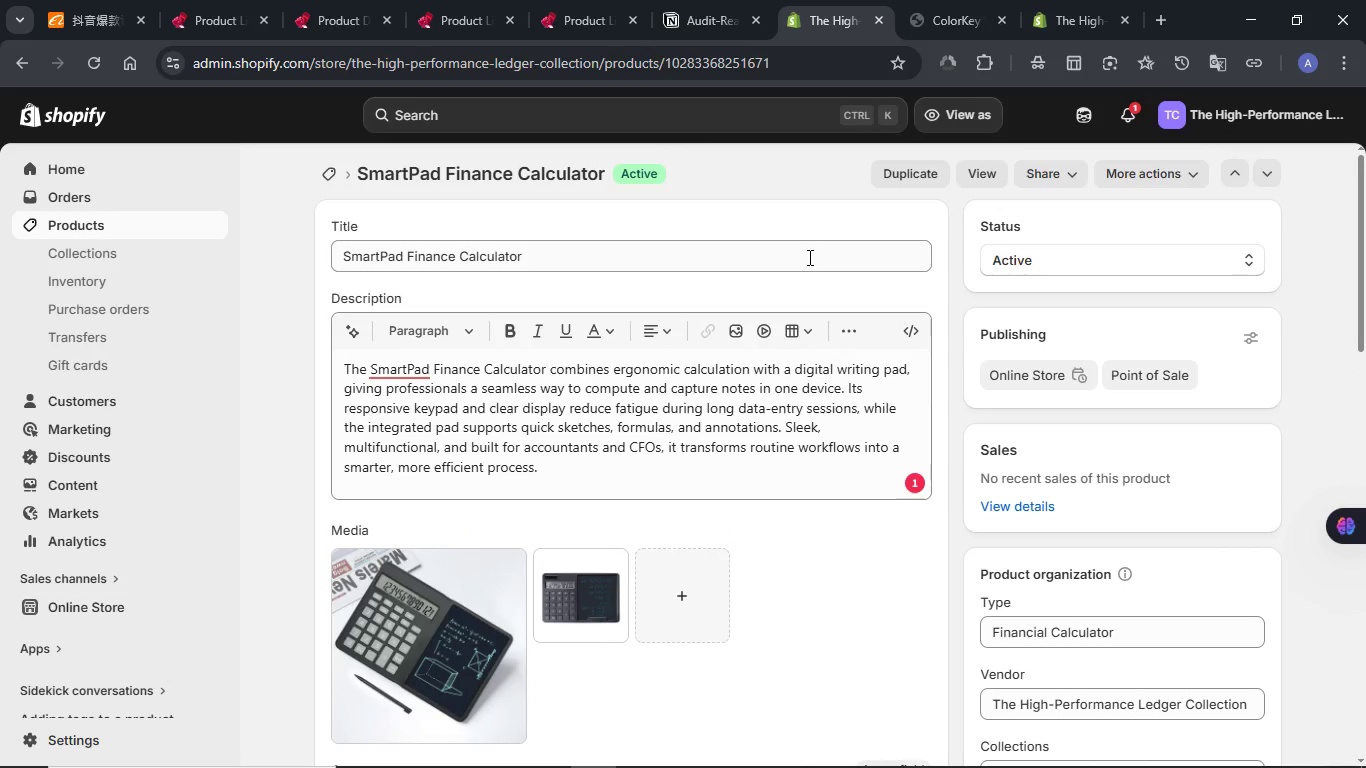 
scroll: coordinate [808, 257], scroll_direction: down, amount: 10.0
 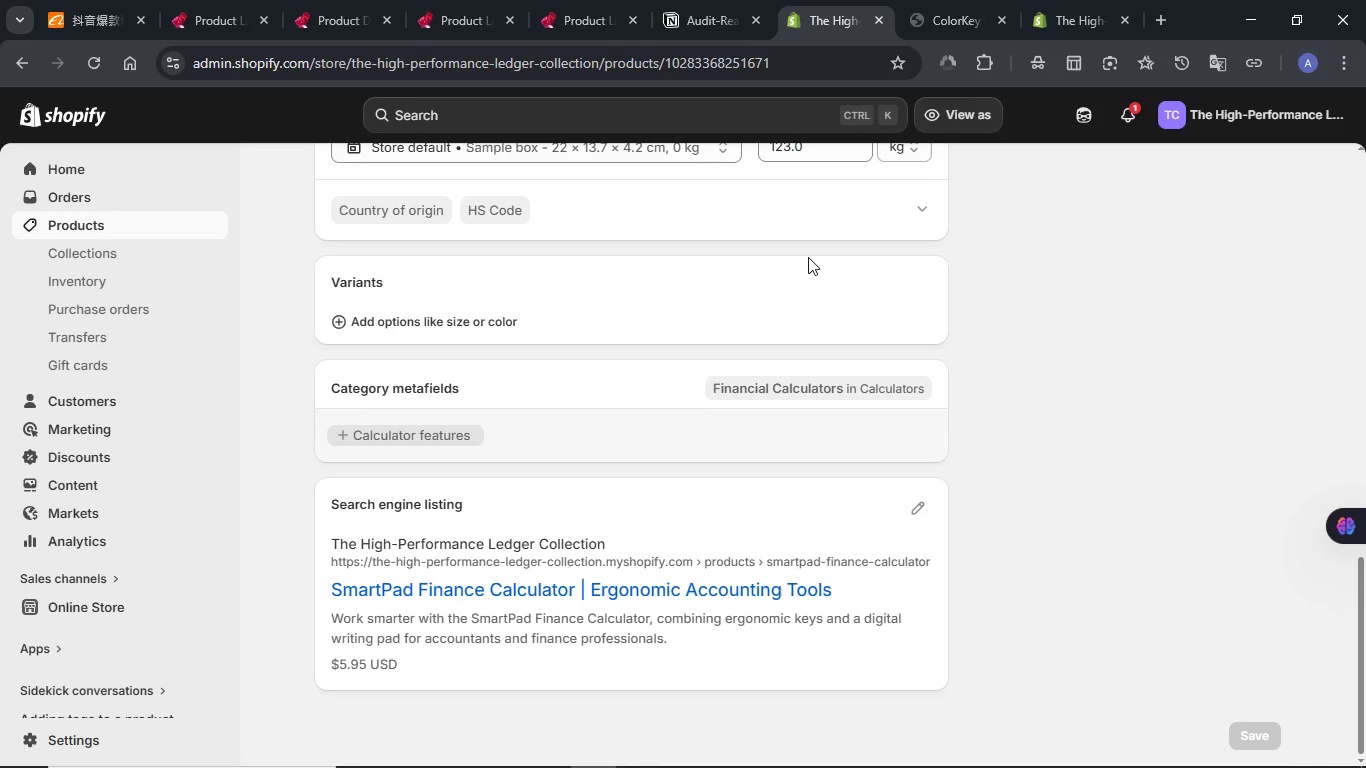 
scroll: coordinate [808, 257], scroll_direction: up, amount: 8.0
 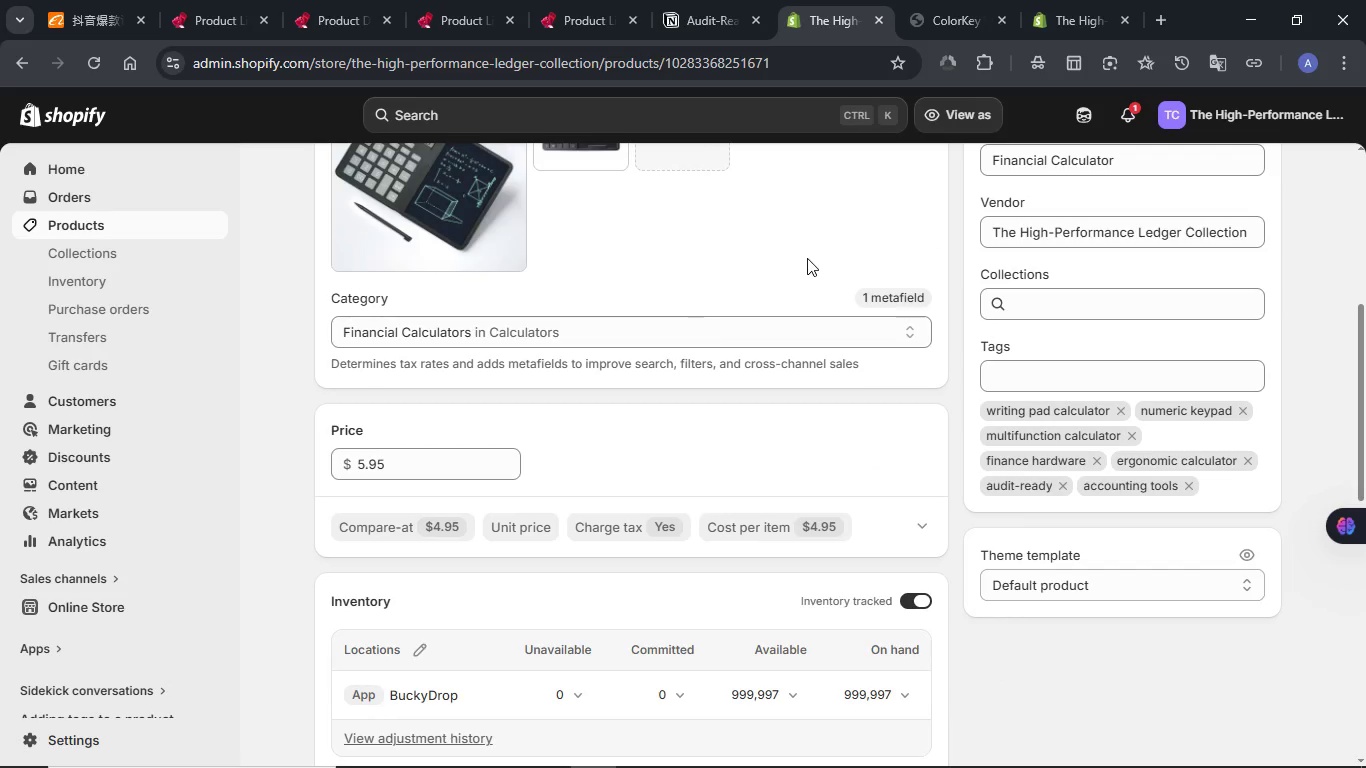 
left_click([405, 526])
 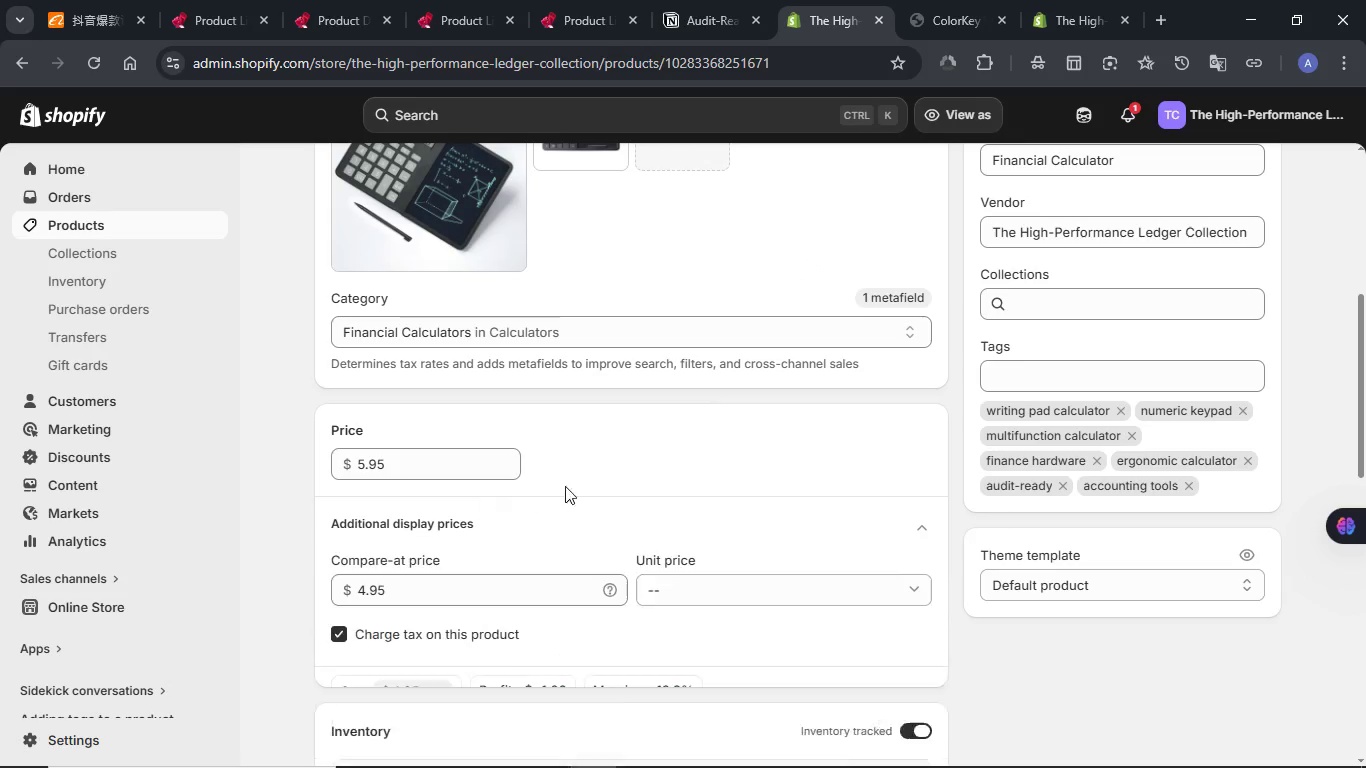 
scroll: coordinate [588, 476], scroll_direction: down, amount: 1.0
 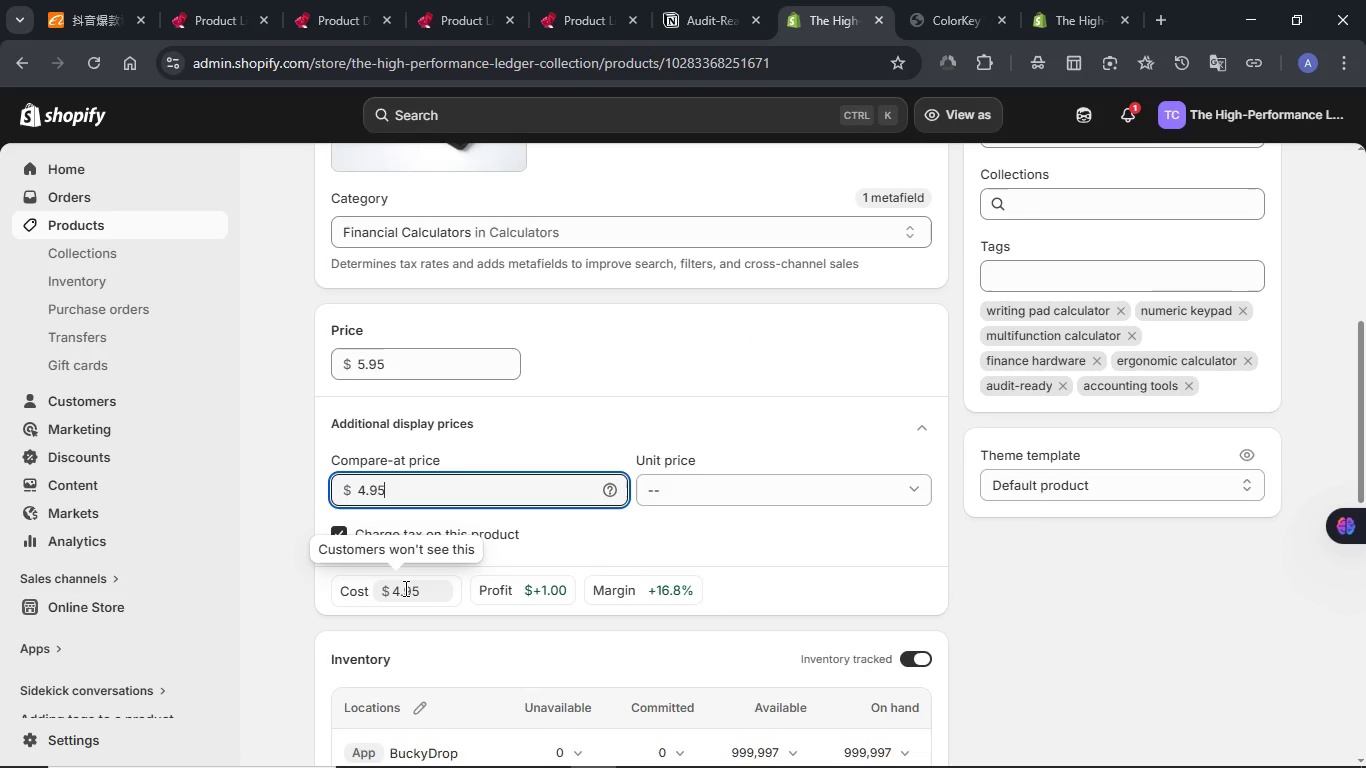 
double_click([404, 588])
 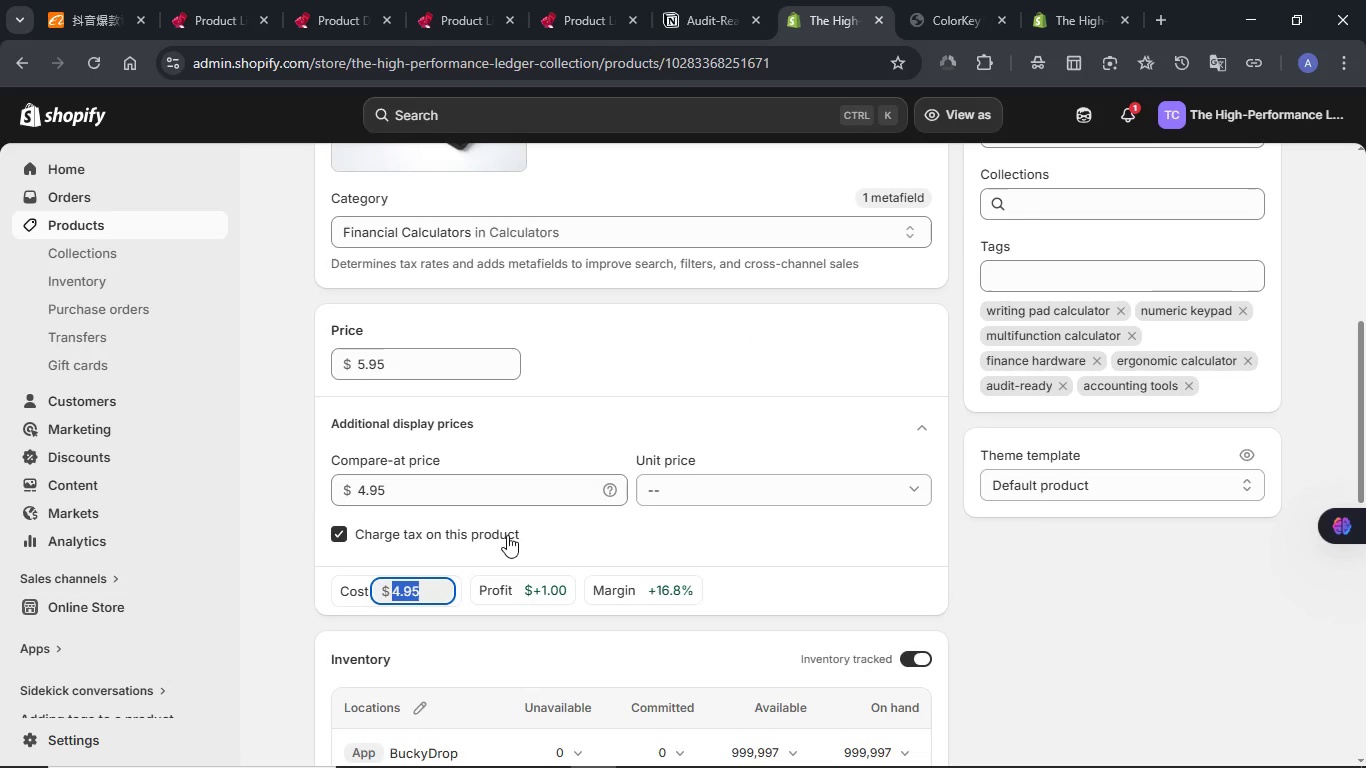 
left_click([609, 535])
 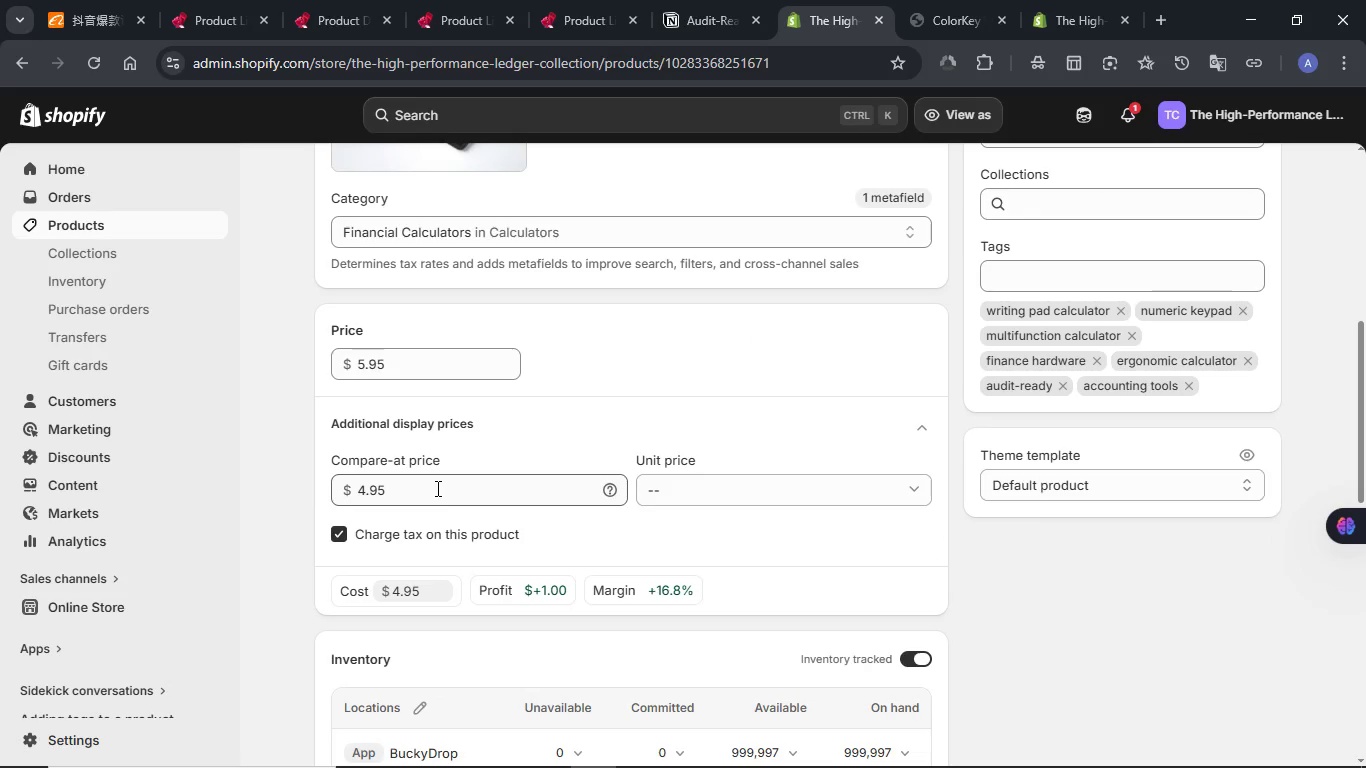 
double_click([436, 488])
 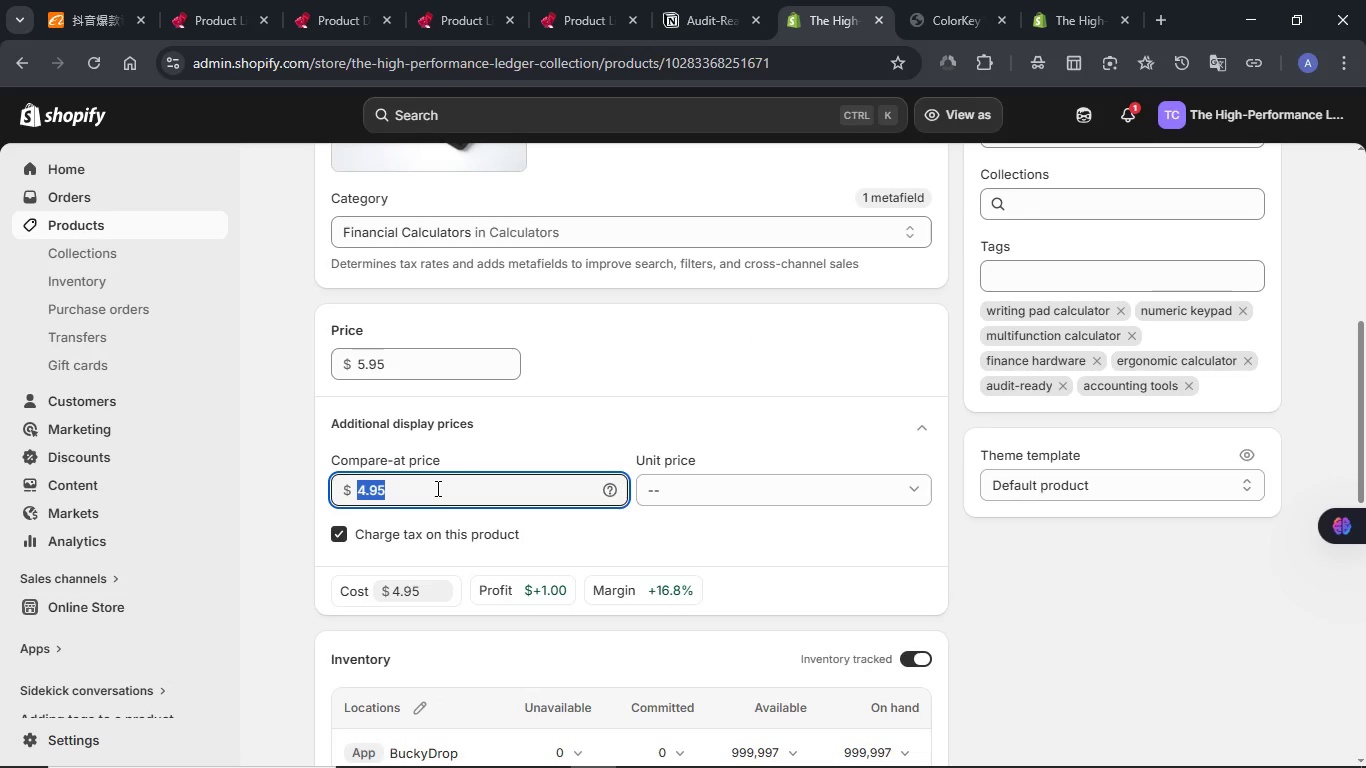 
key(Backspace)
 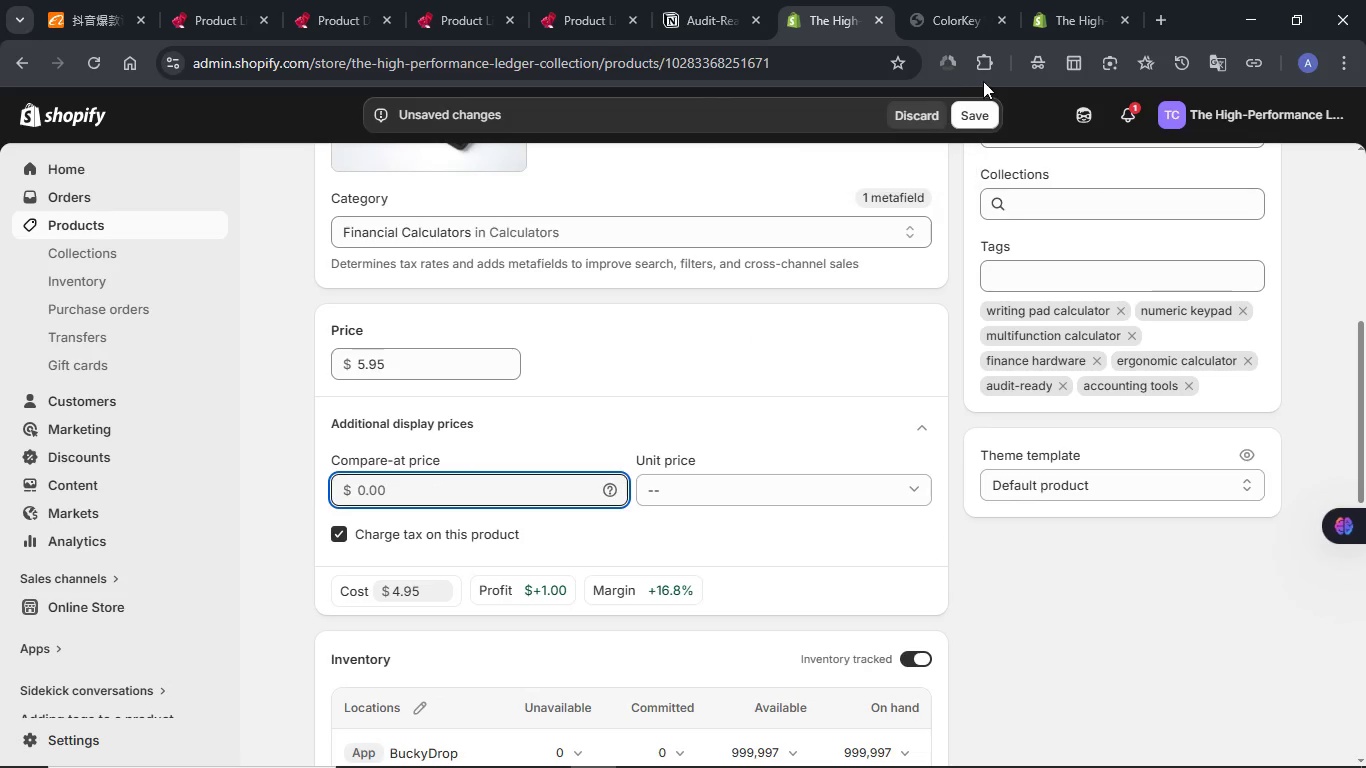 
left_click([981, 104])
 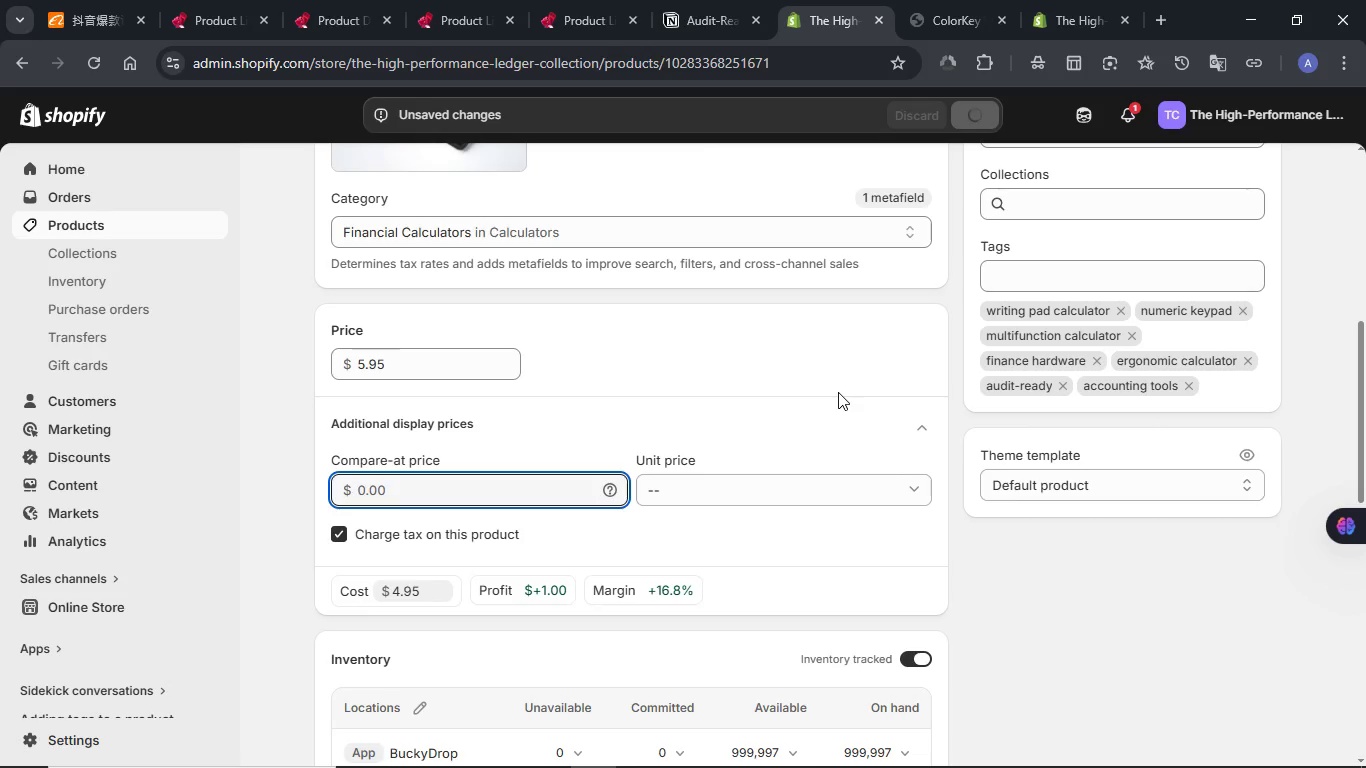 
wait(10.0)
 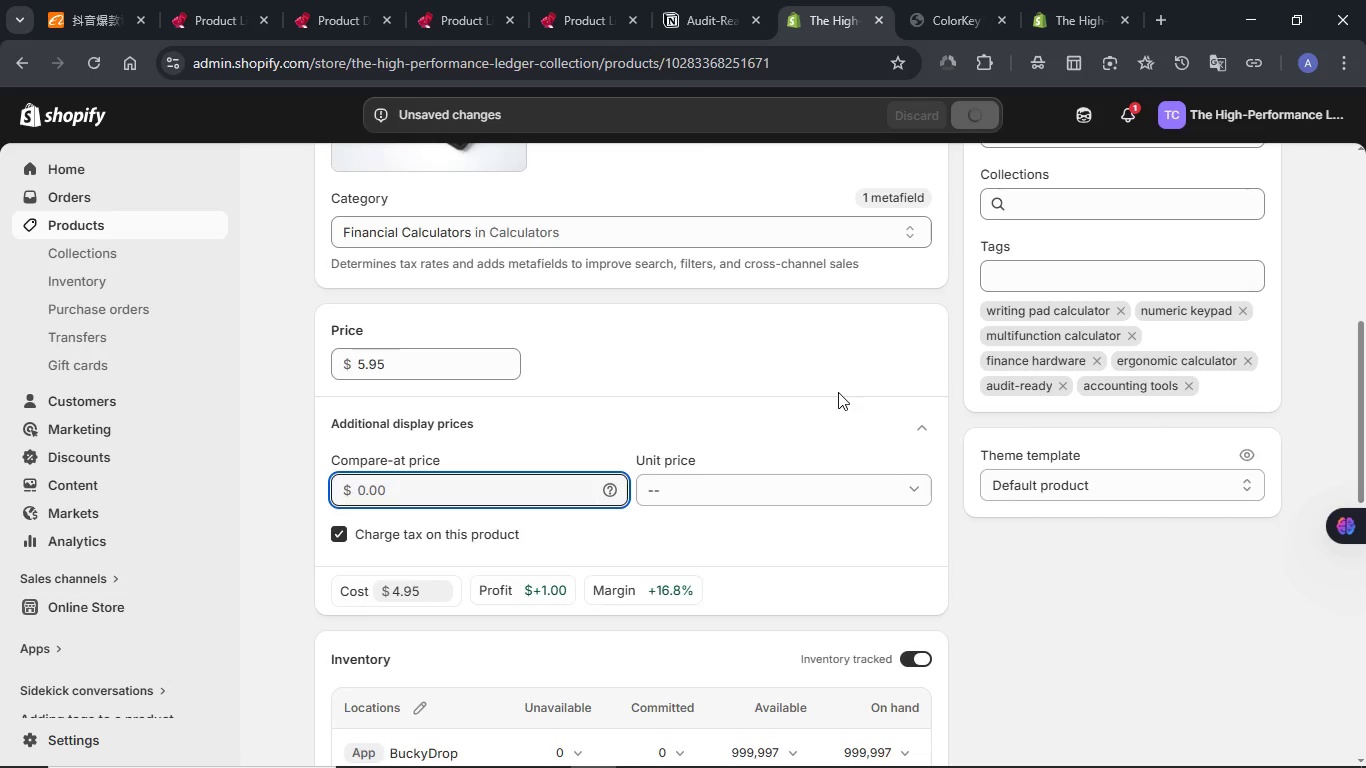 
left_click([1058, 577])
 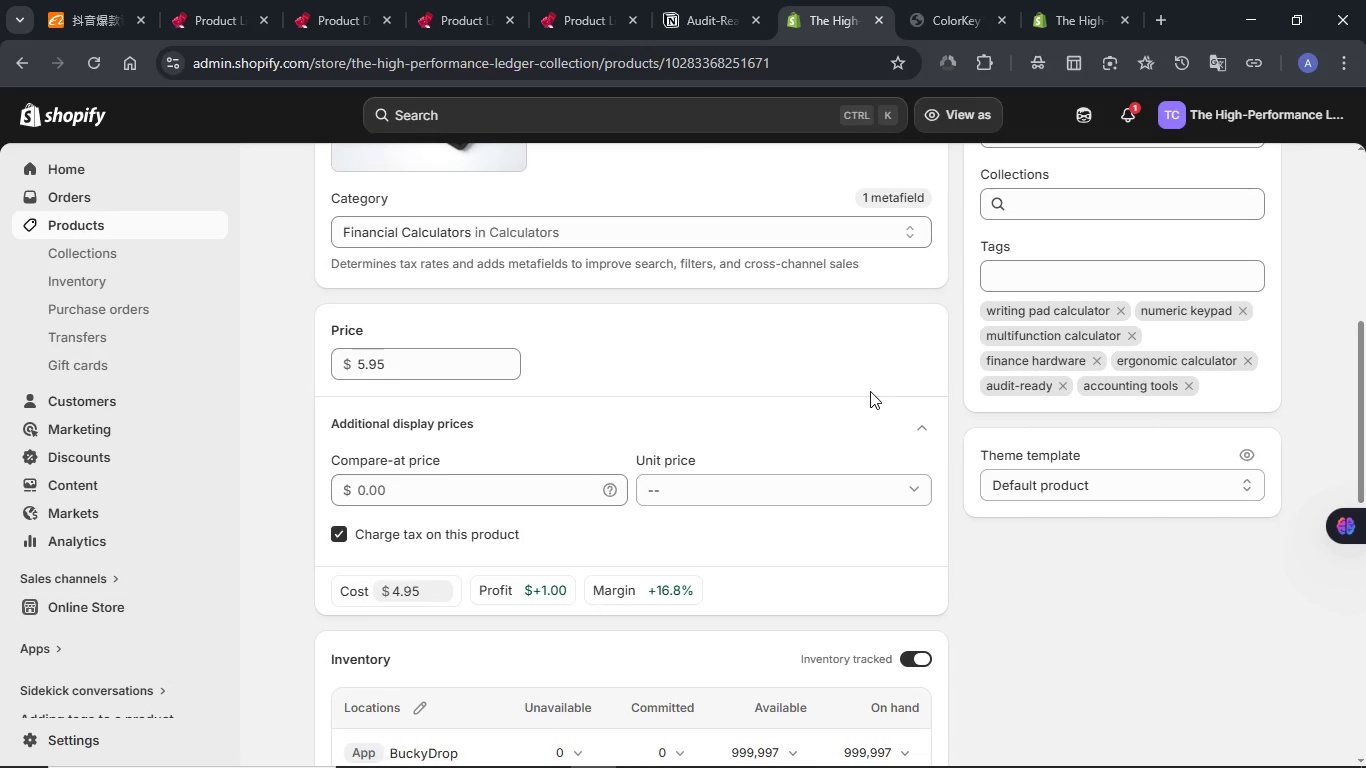 
wait(6.5)
 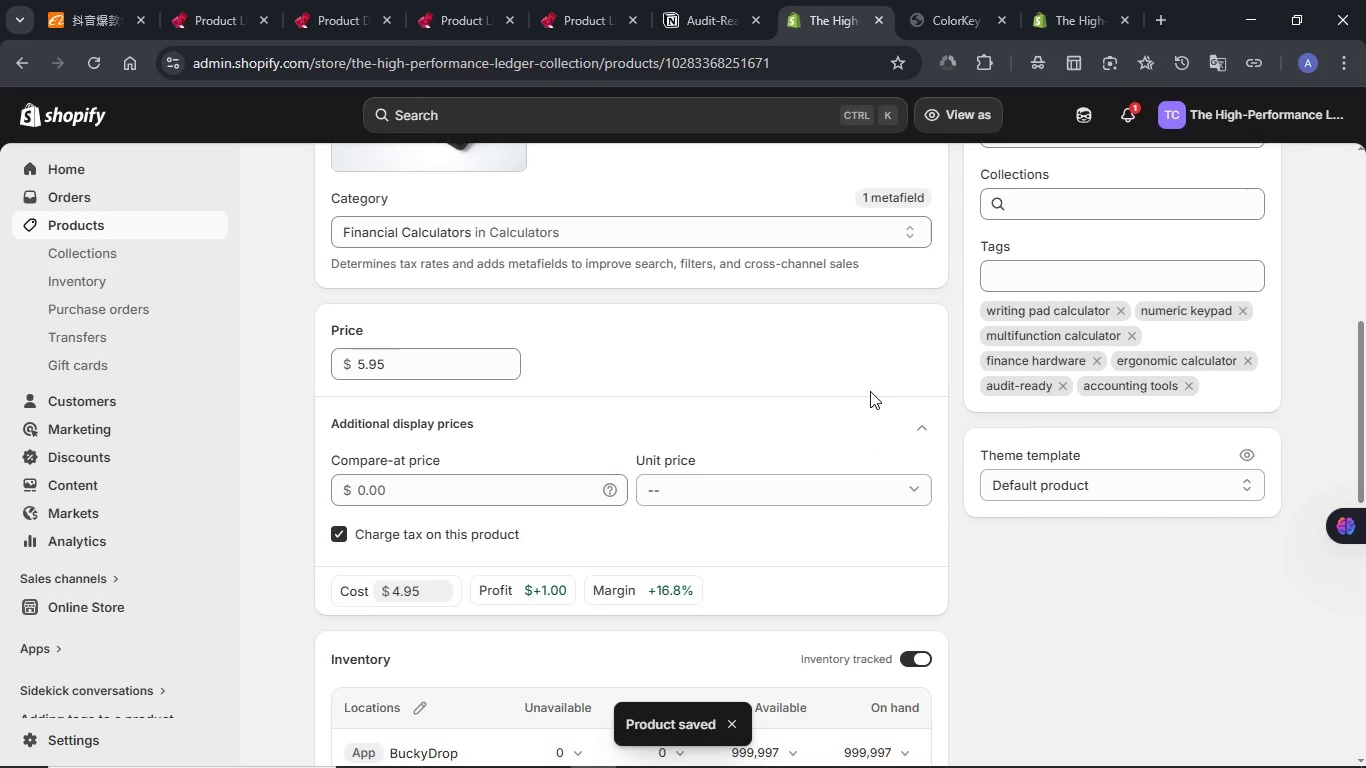 
scroll: coordinate [1062, 596], scroll_direction: down, amount: 5.0
 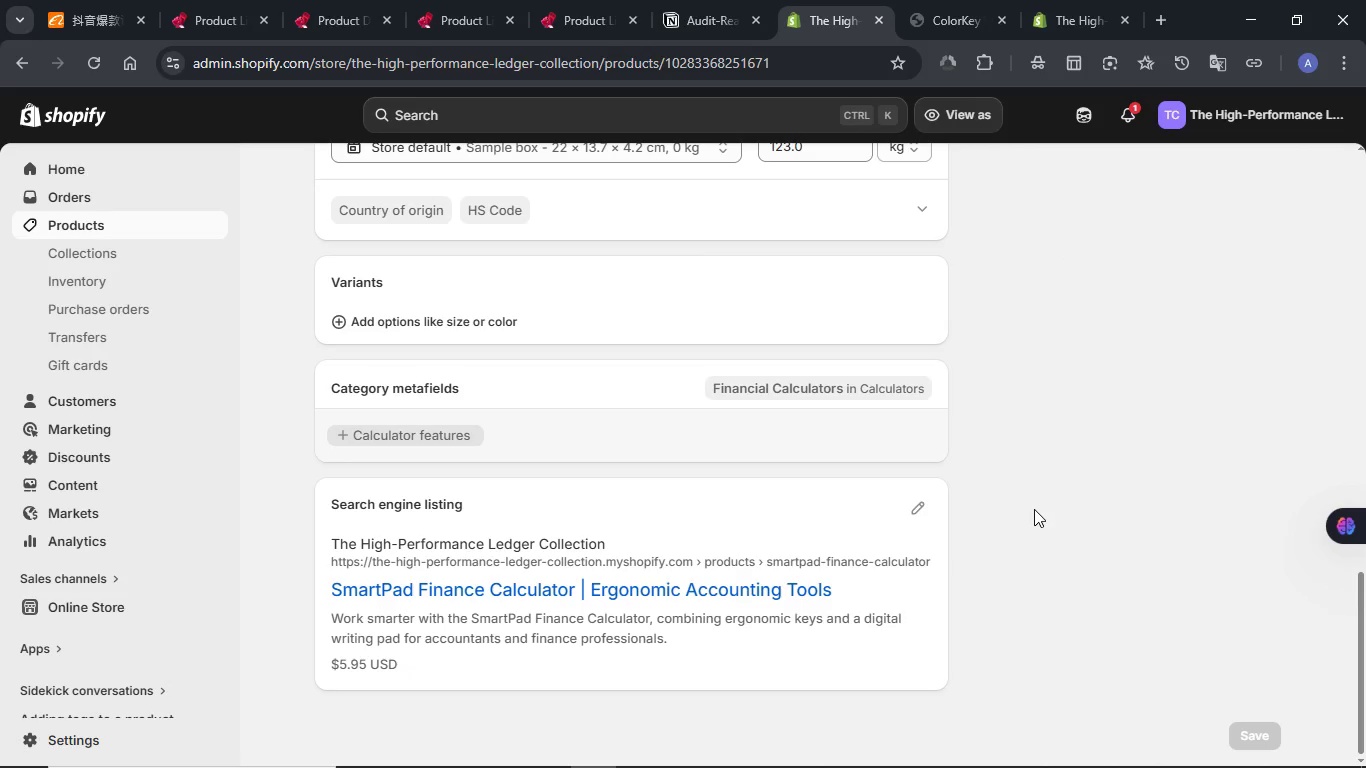 
scroll: coordinate [1041, 518], scroll_direction: up, amount: 3.0
 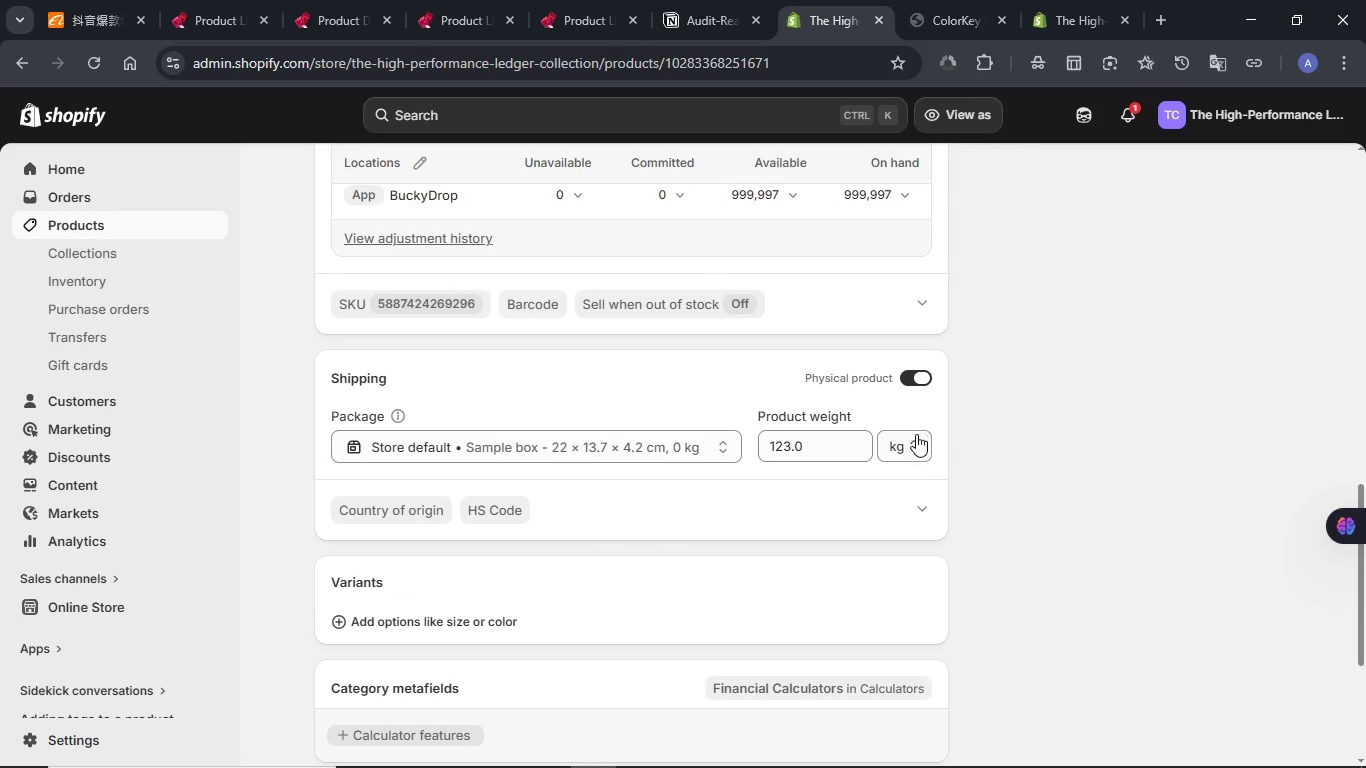 
left_click([905, 450])
 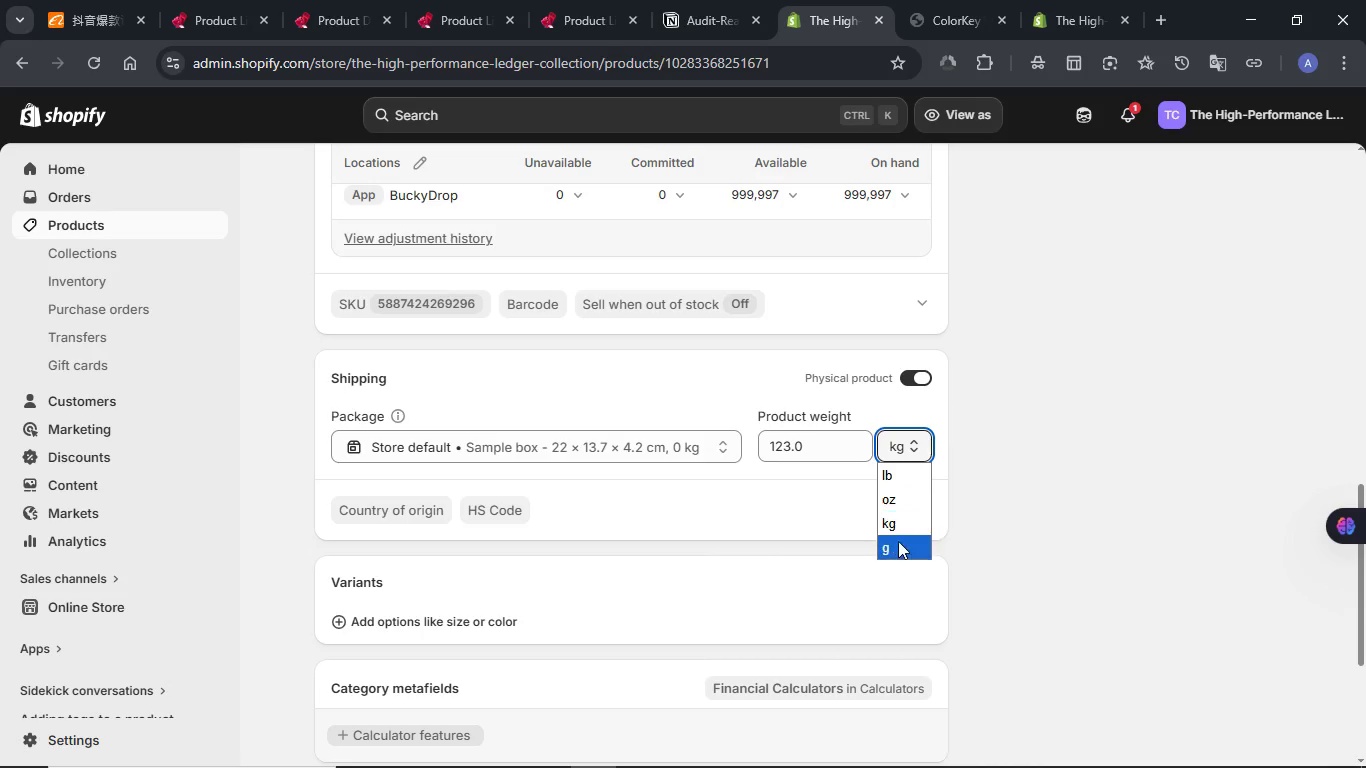 
left_click([897, 546])
 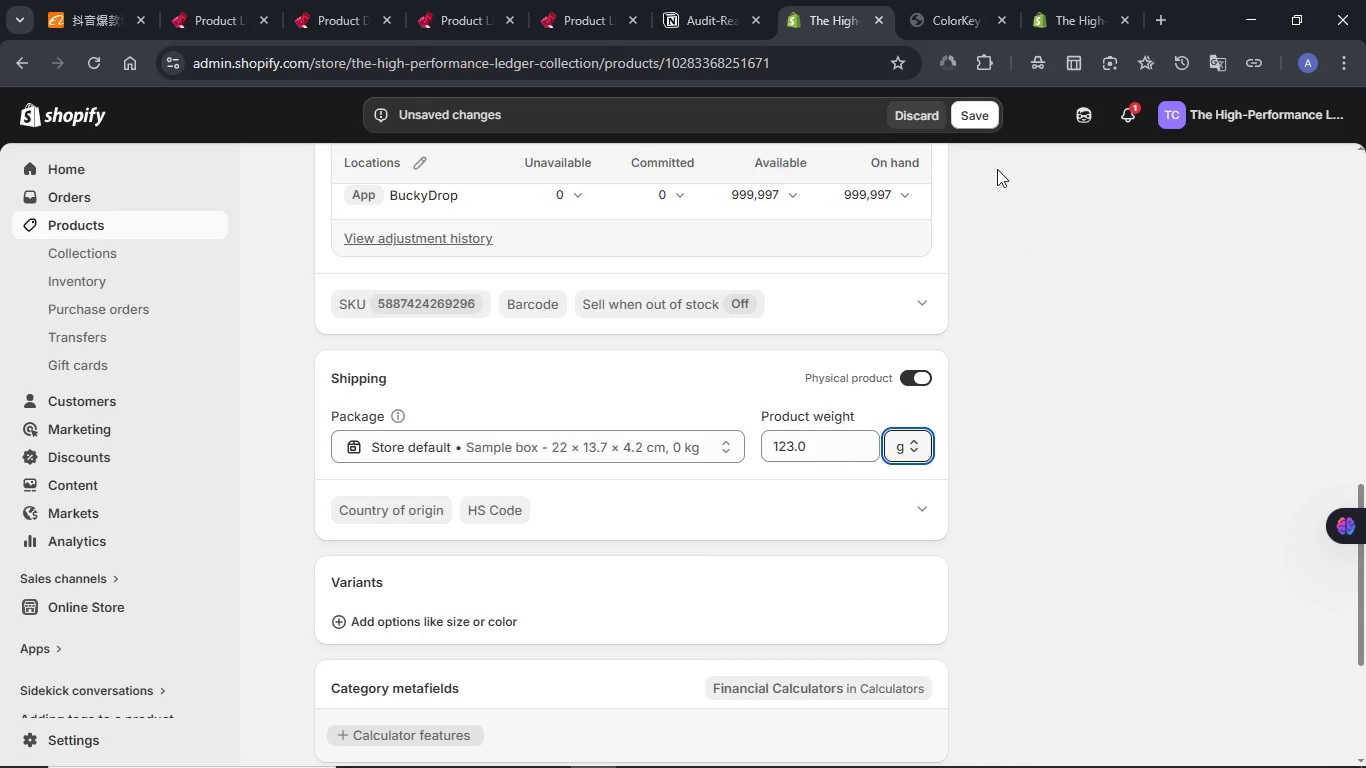 
left_click([977, 117])
 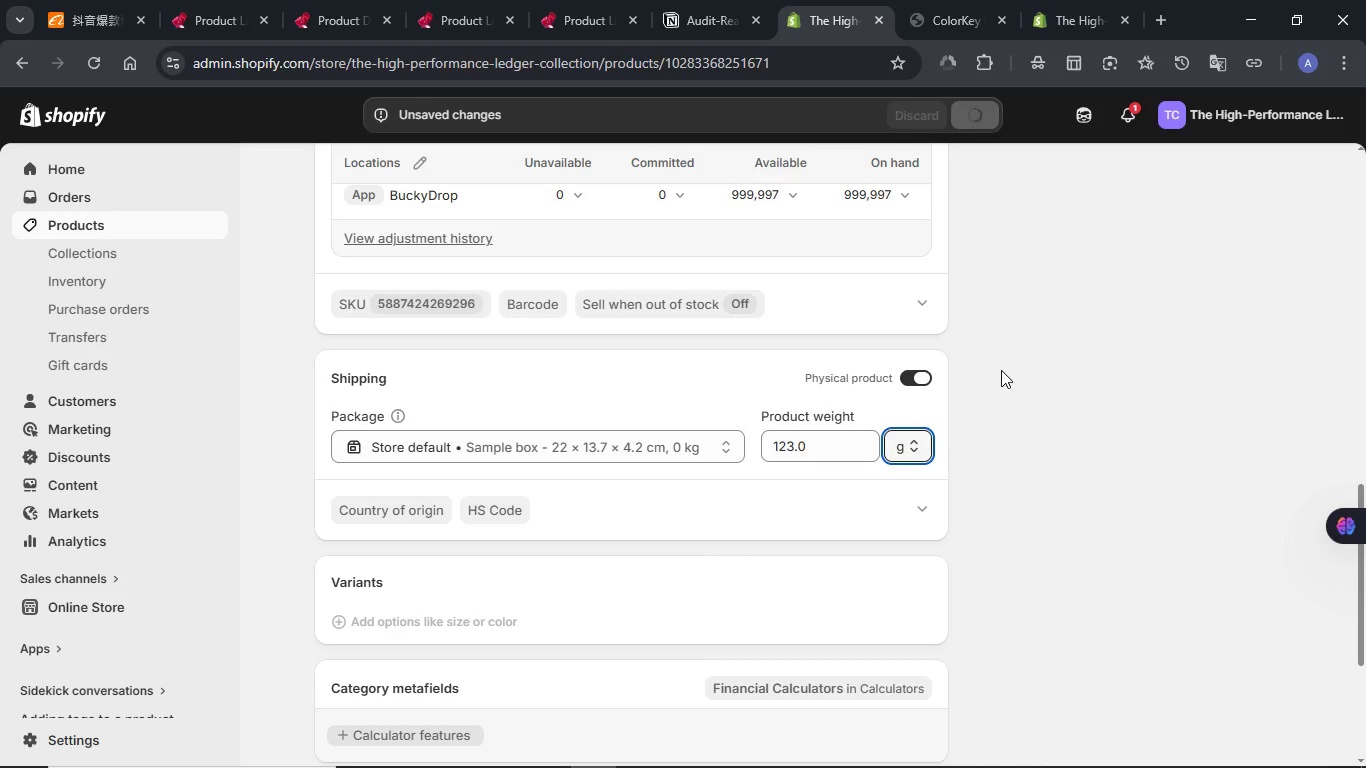 
wait(10.0)
 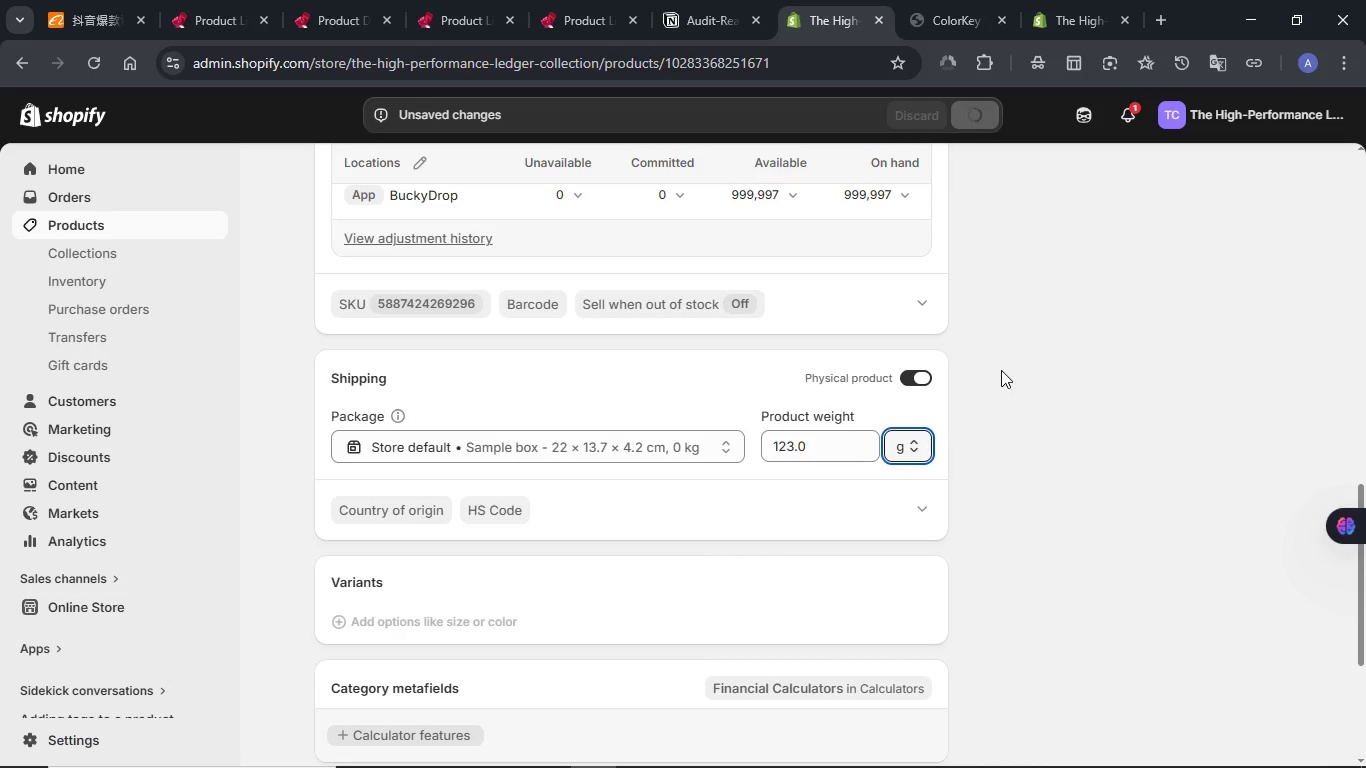 
scroll: coordinate [986, 409], scroll_direction: up, amount: 9.0
 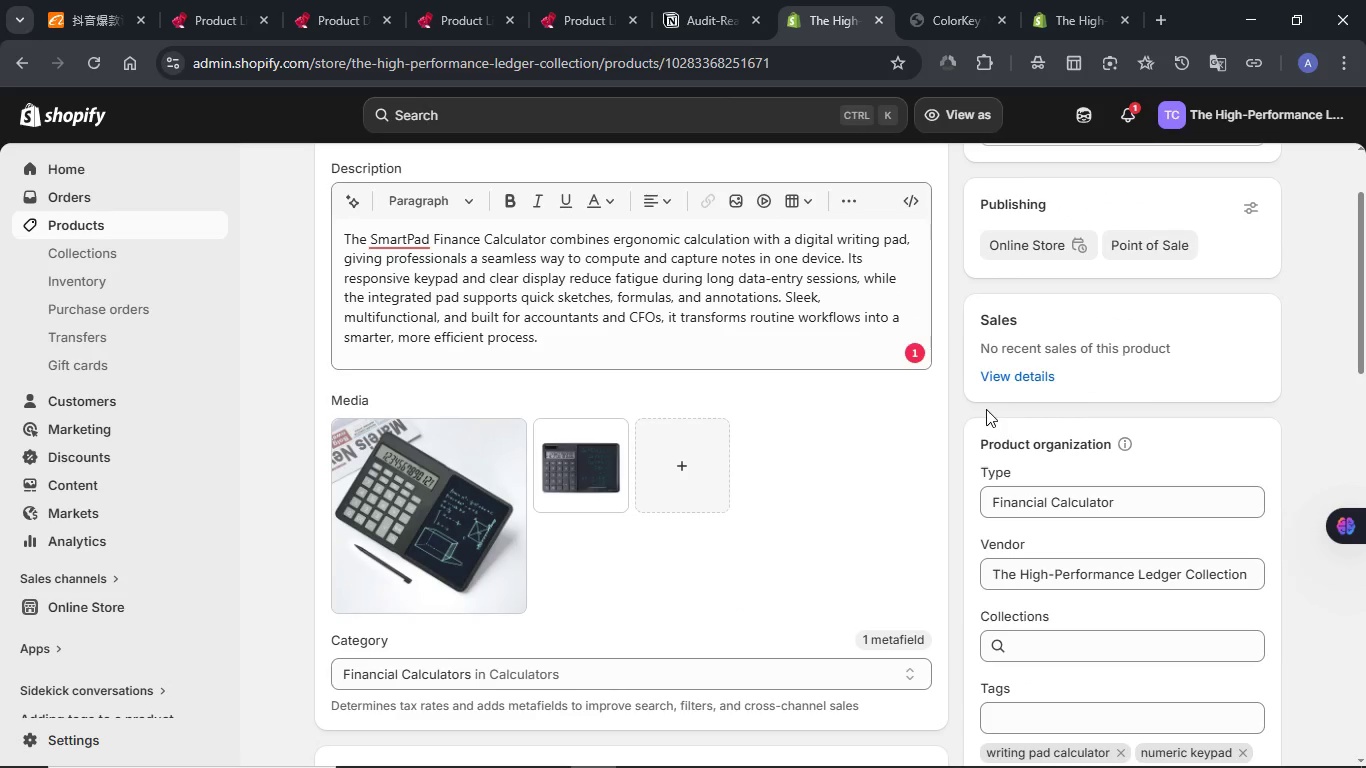 
scroll: coordinate [986, 409], scroll_direction: up, amount: 3.0
 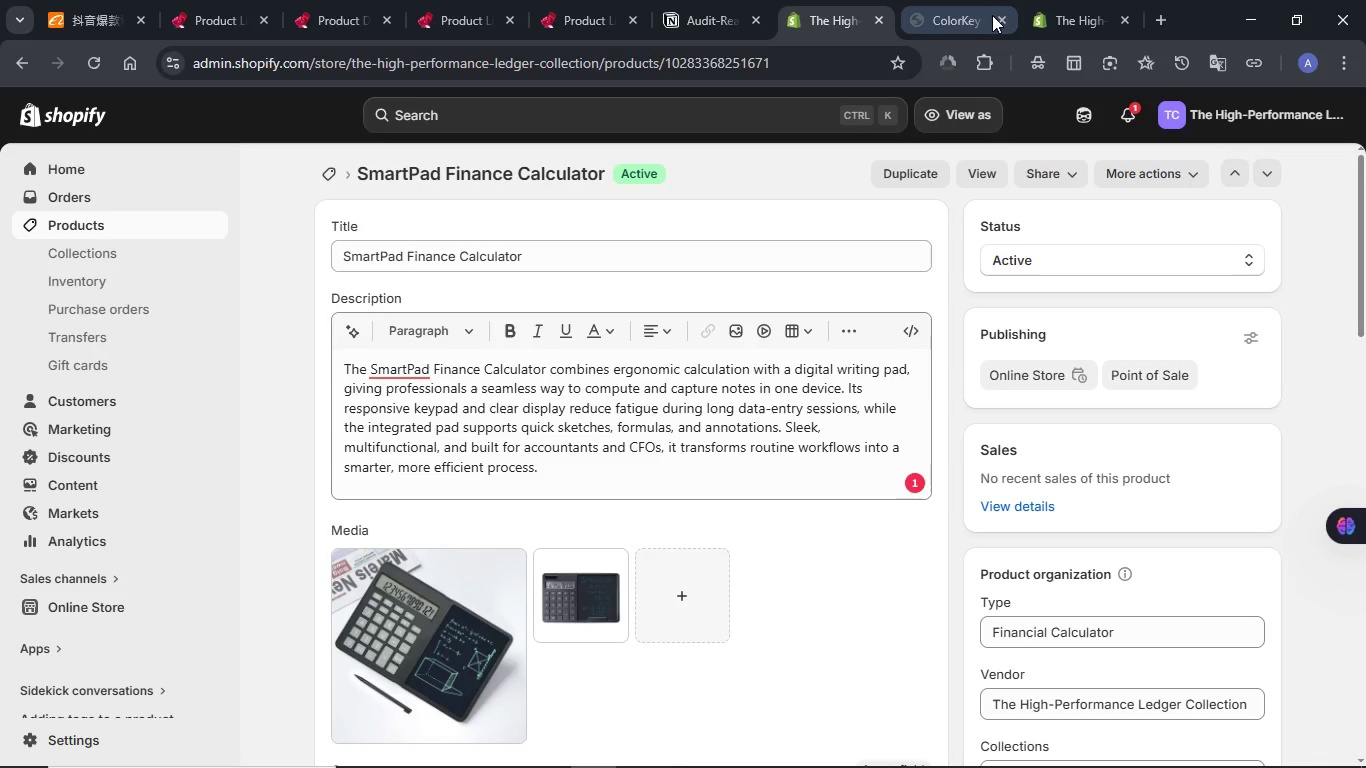 
left_click([996, 14])
 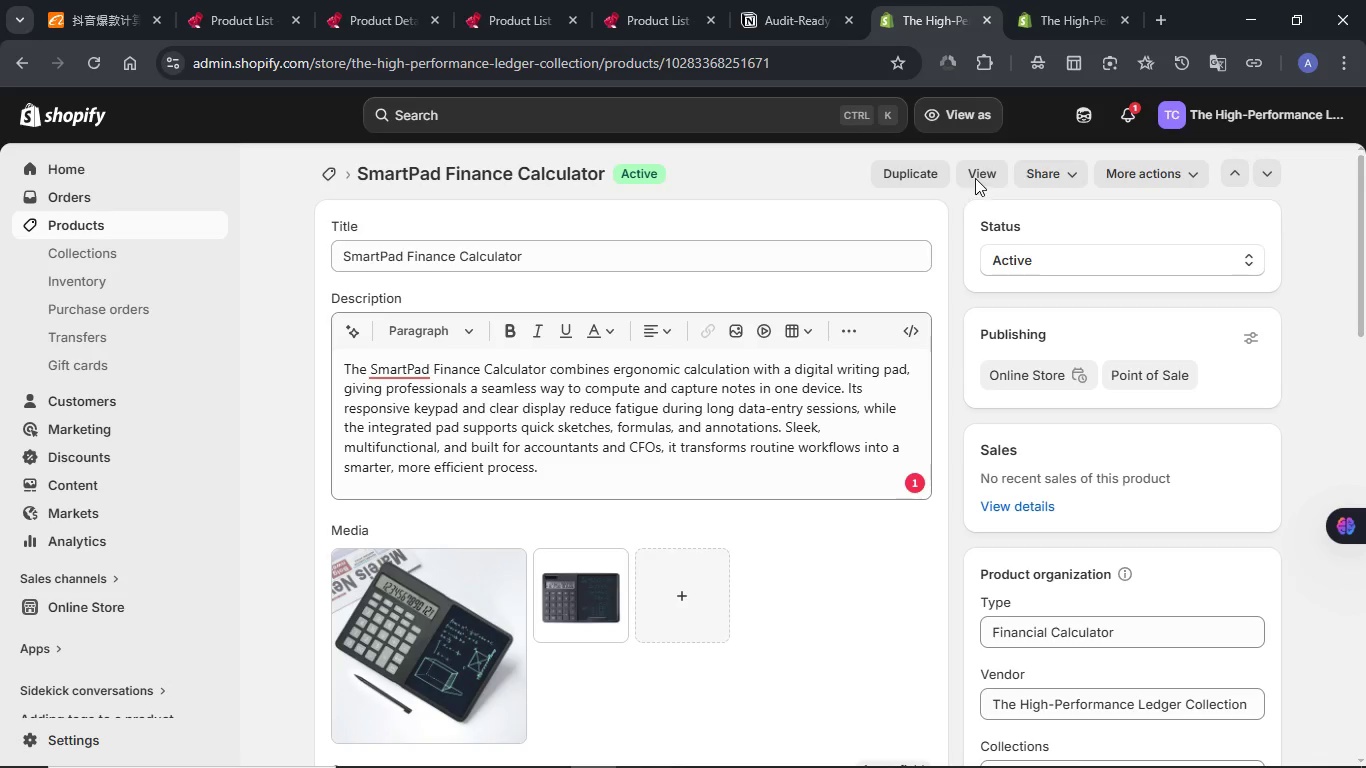 
left_click([975, 176])
 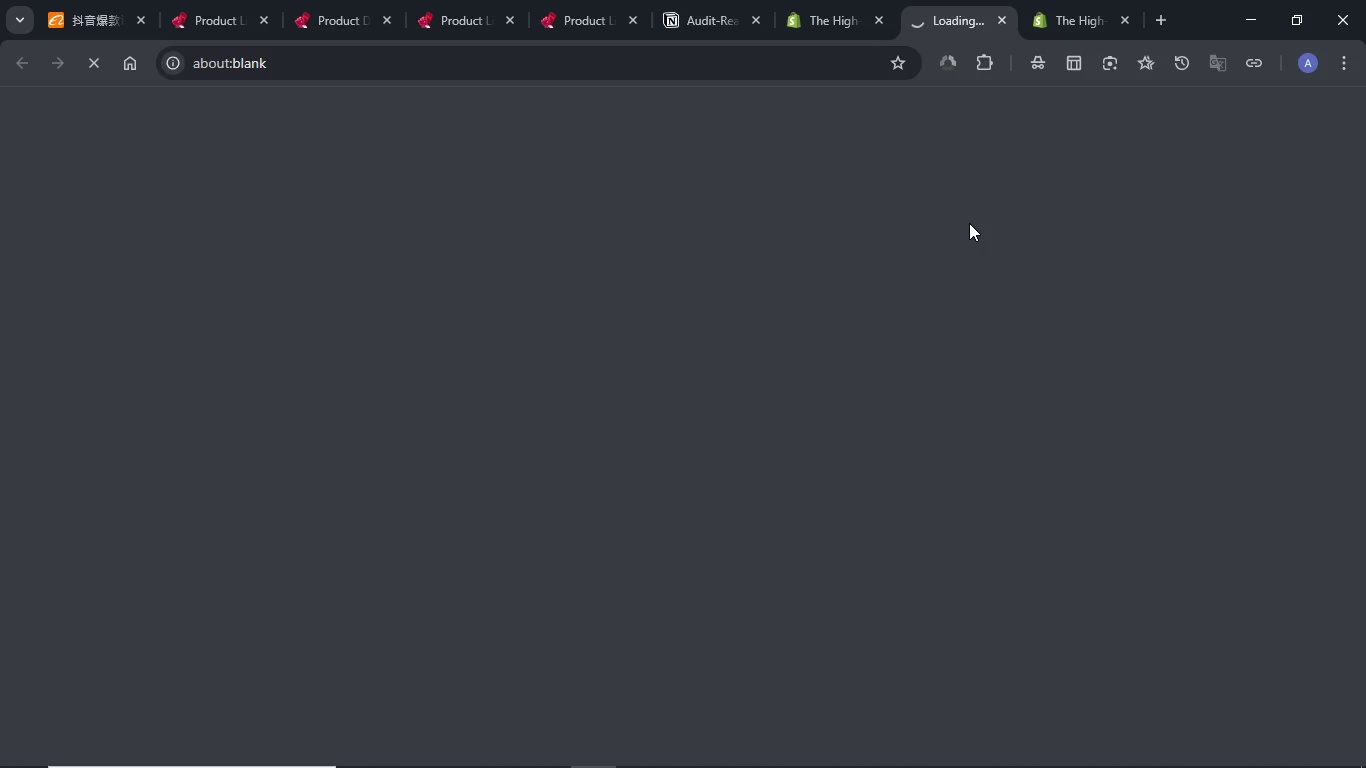 
wait(9.19)
 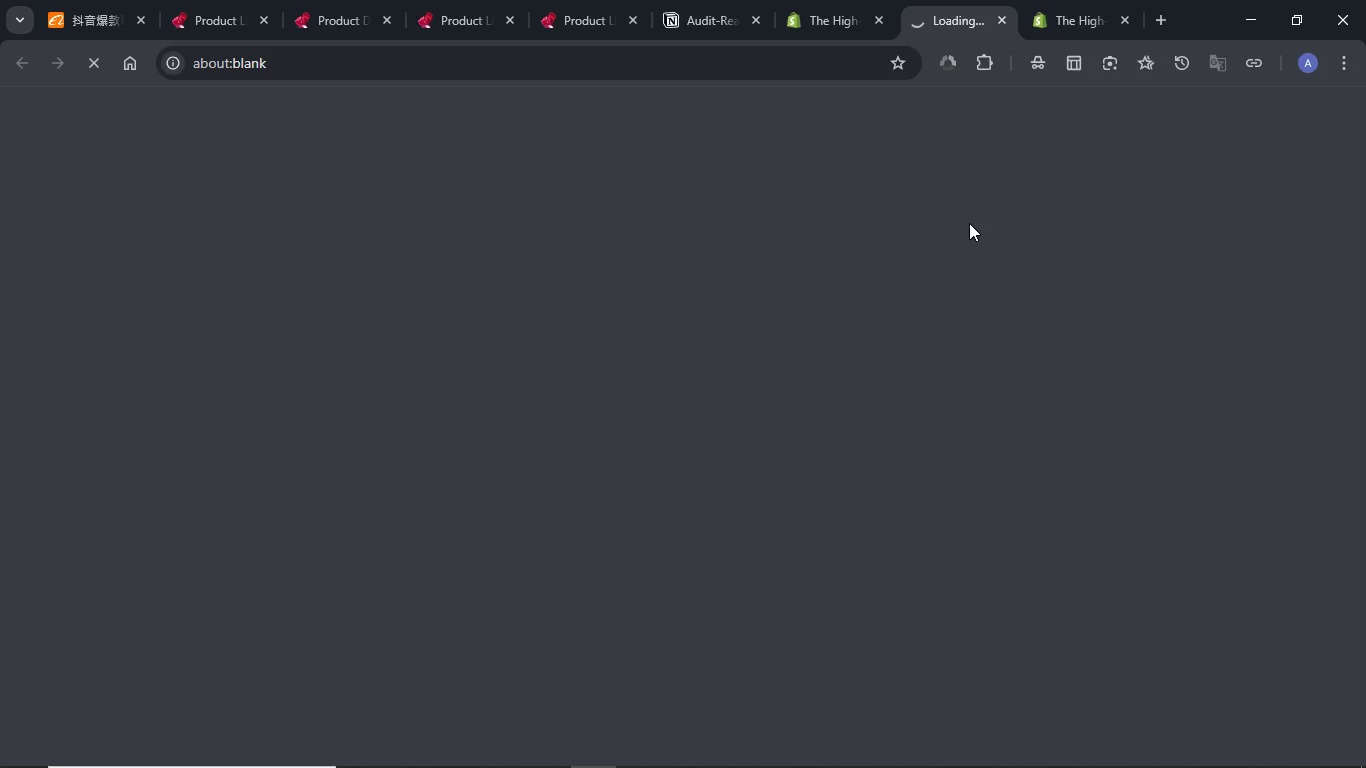 
scroll: coordinate [969, 223], scroll_direction: down, amount: 2.0
 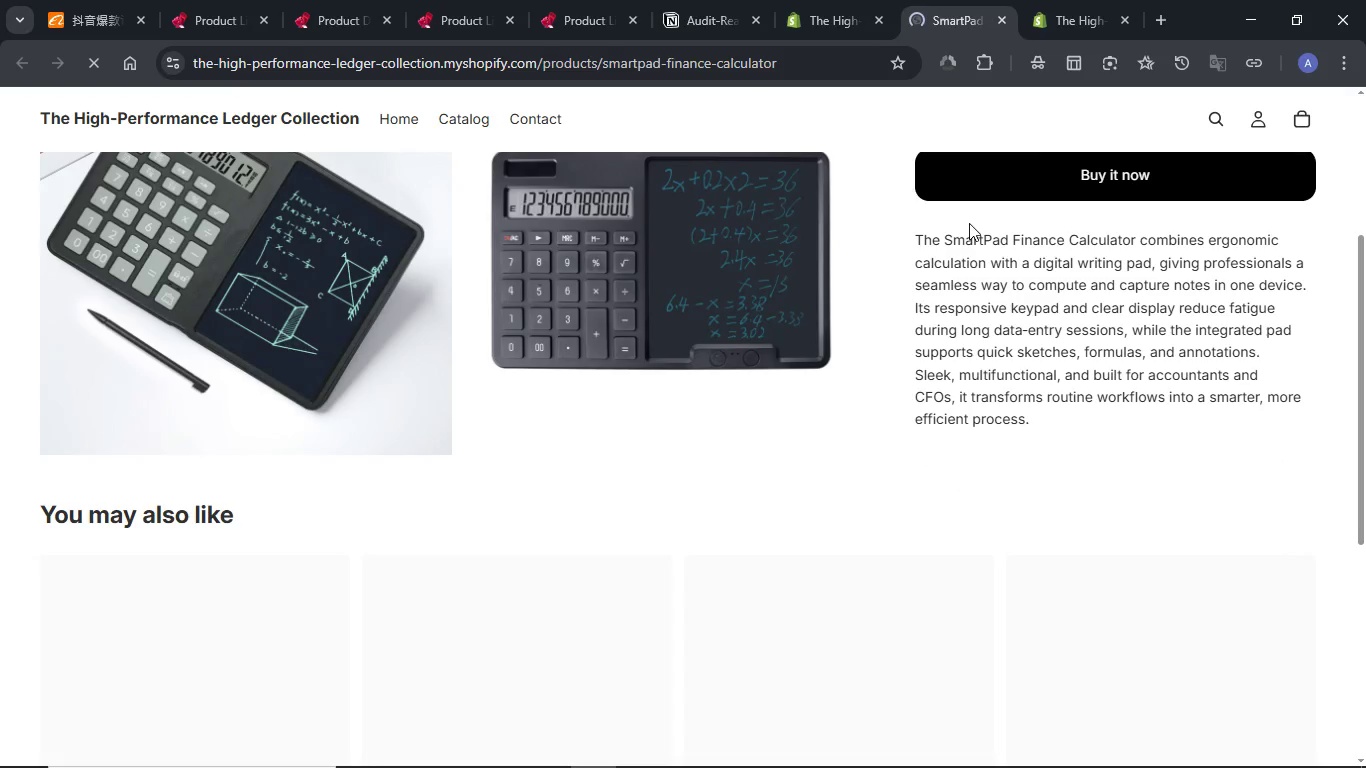 
scroll: coordinate [969, 223], scroll_direction: up, amount: 1.0
 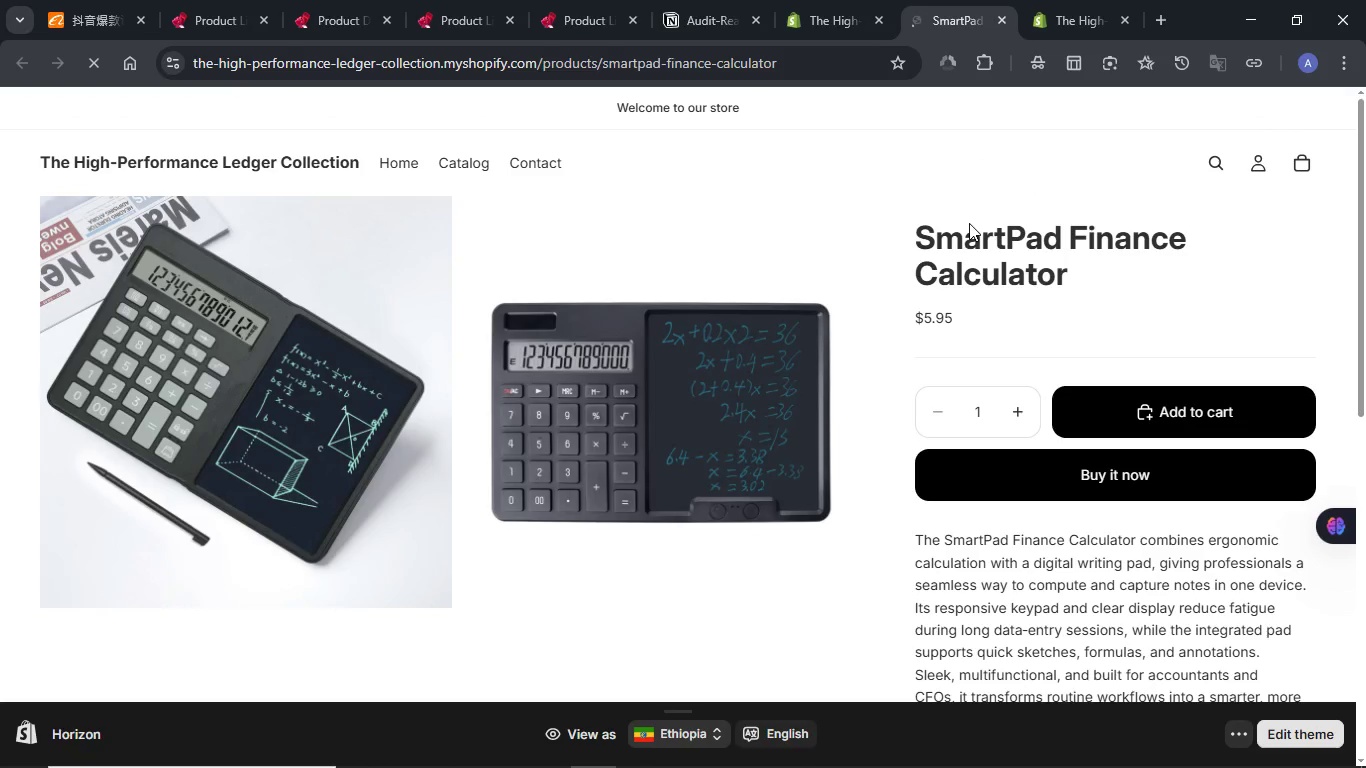 
scroll: coordinate [969, 223], scroll_direction: down, amount: 1.0
 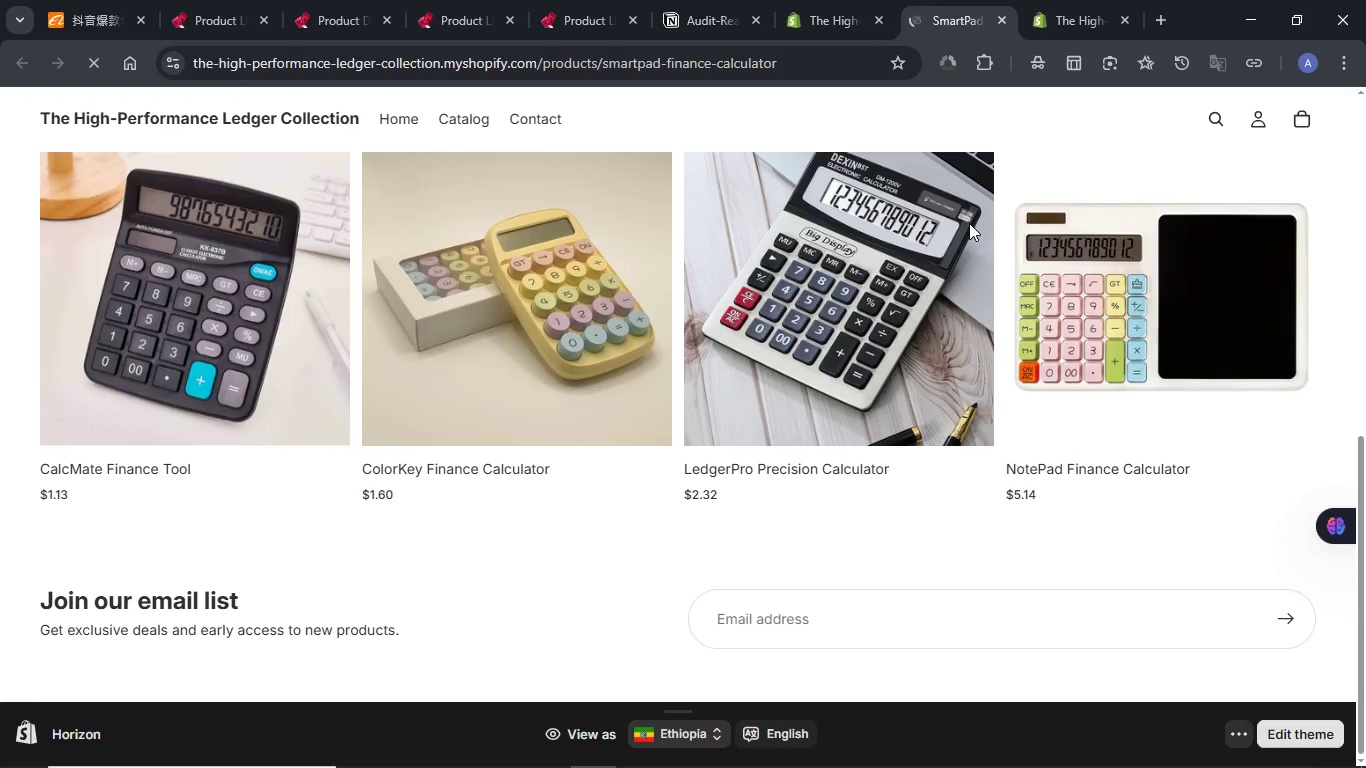 
scroll: coordinate [969, 223], scroll_direction: up, amount: 8.0
 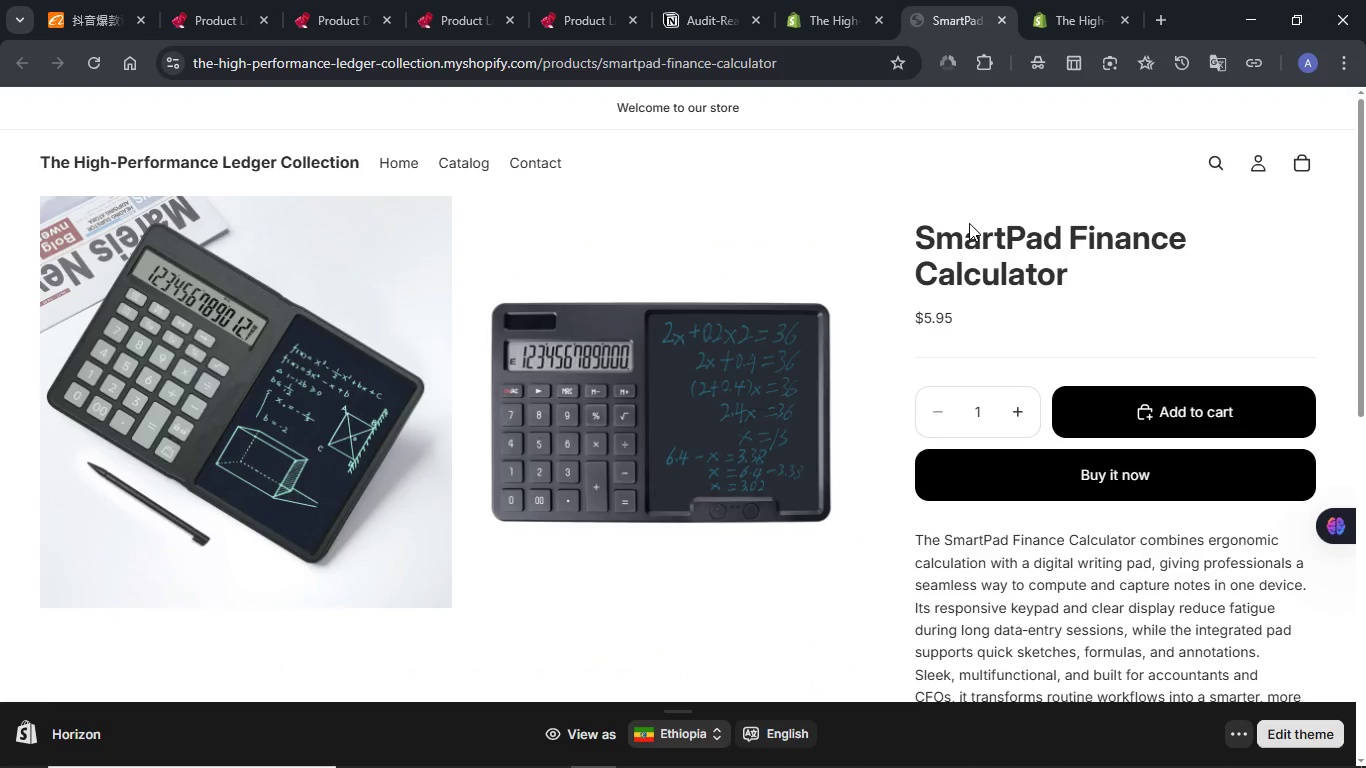 
wait(6.89)
 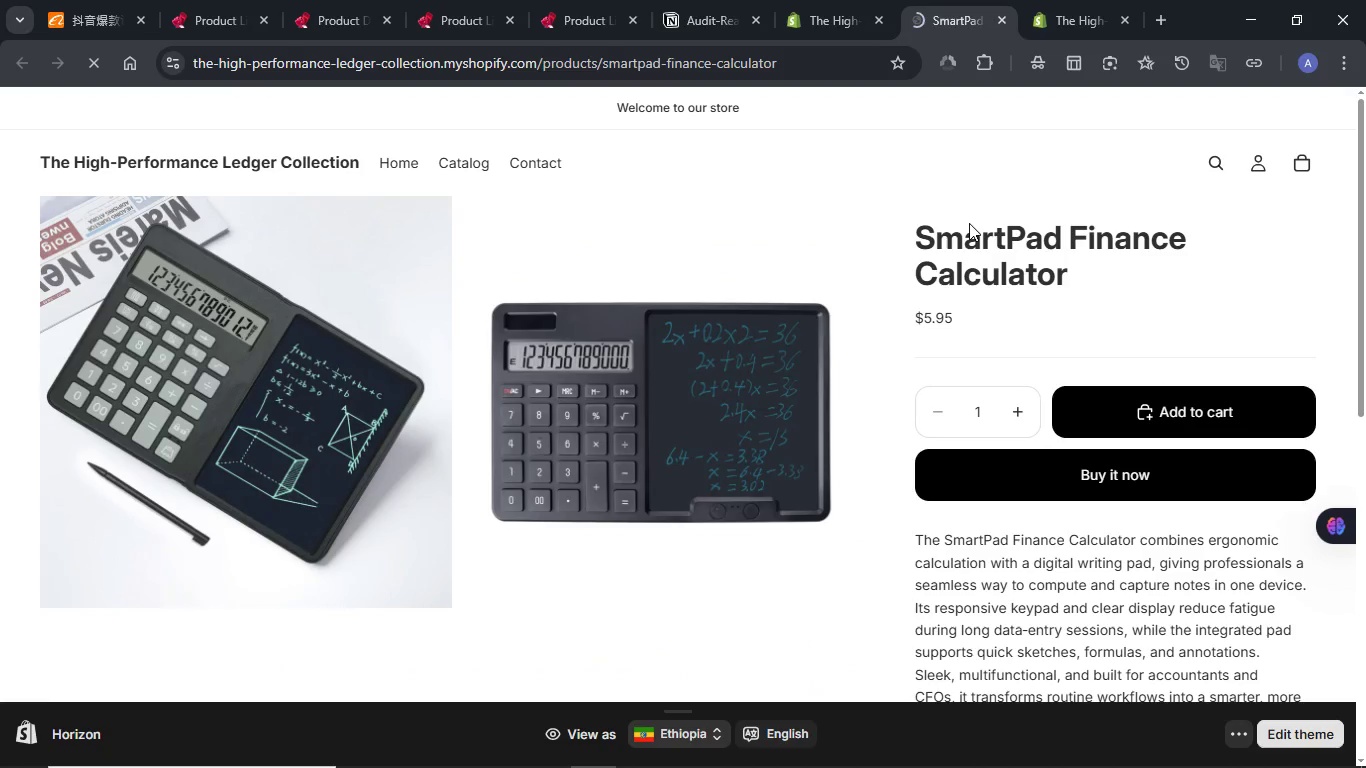 
left_click([997, 23])
 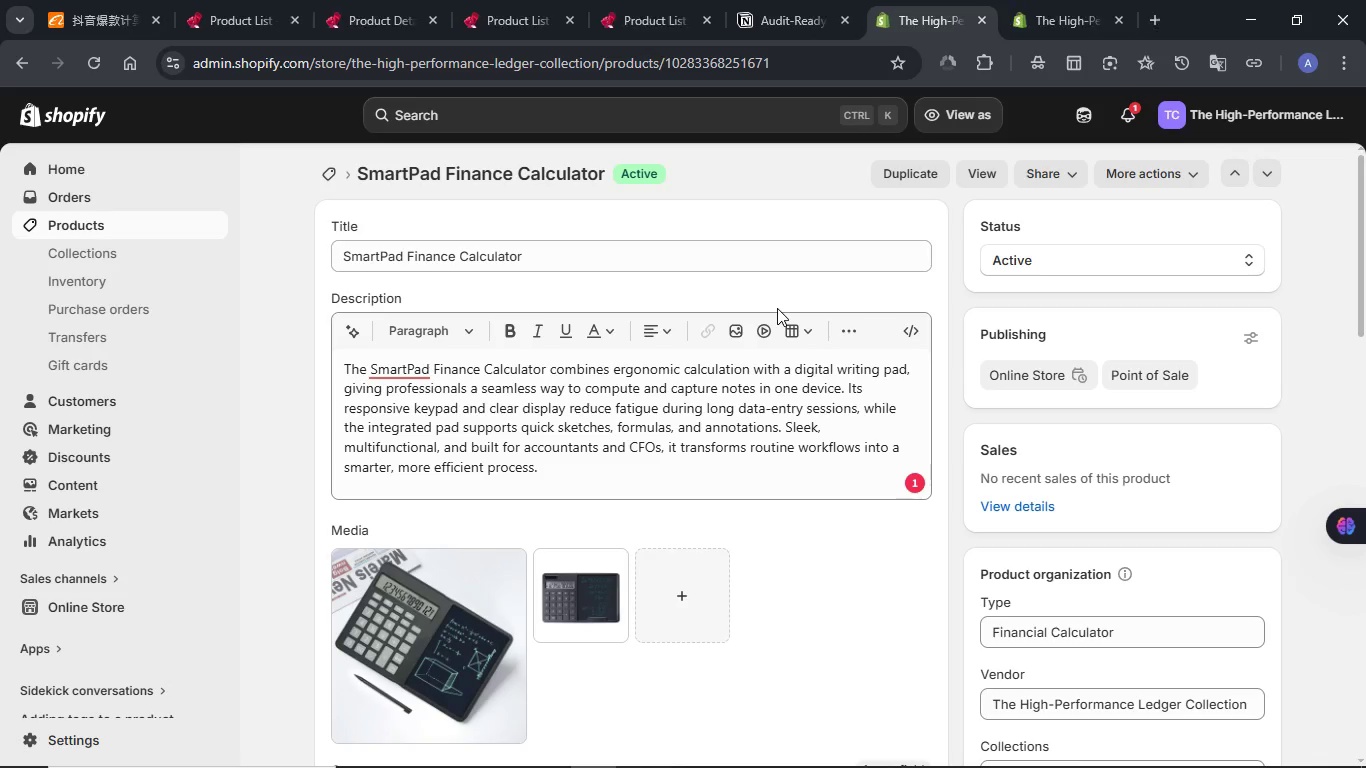 
scroll: coordinate [777, 308], scroll_direction: down, amount: 6.0
 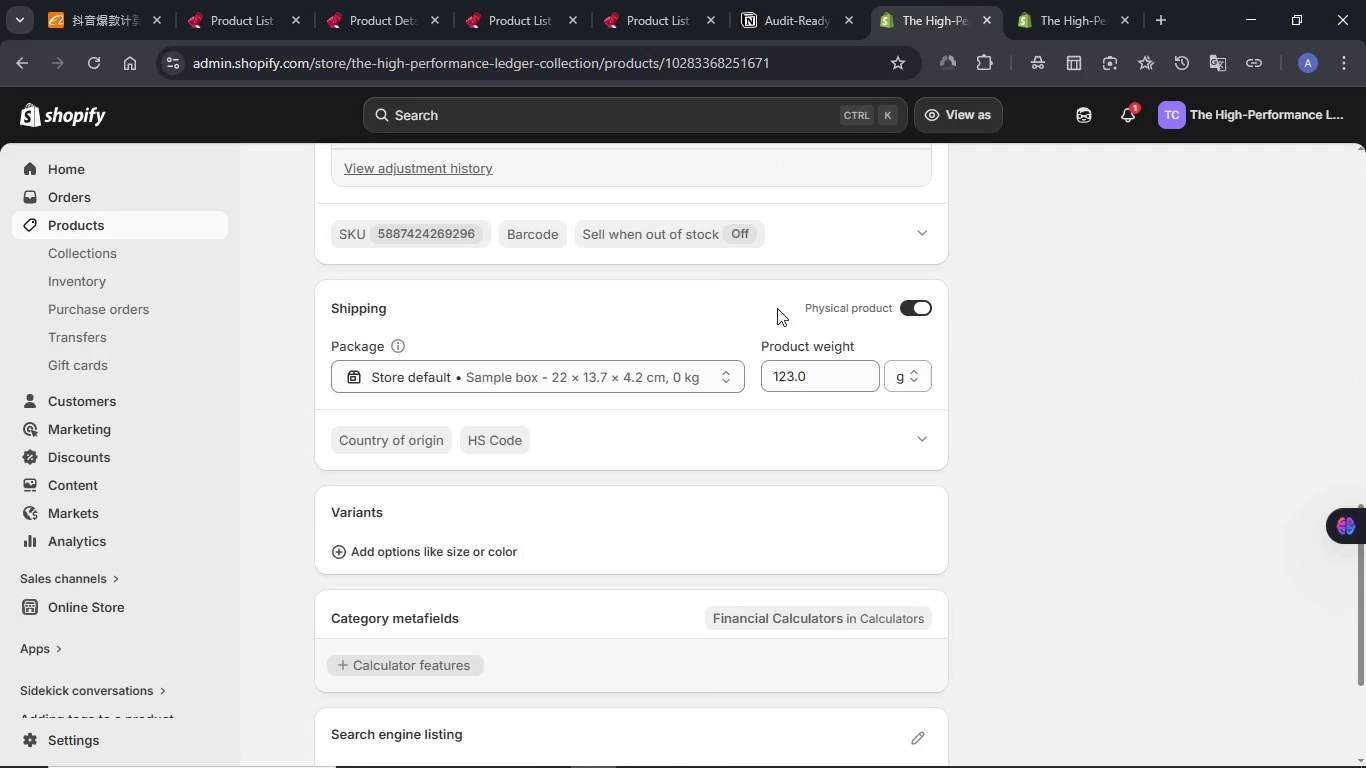 
scroll: coordinate [777, 308], scroll_direction: up, amount: 10.0
 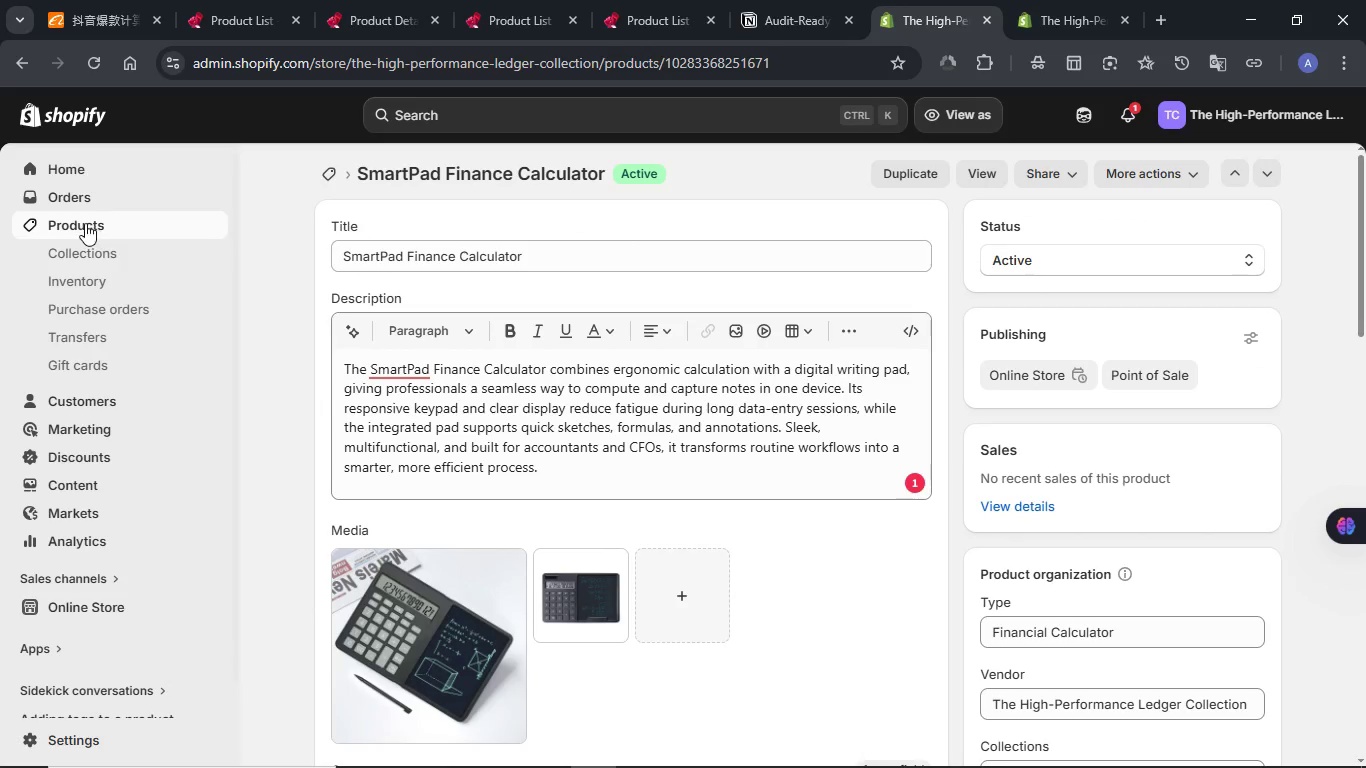 
left_click([85, 223])
 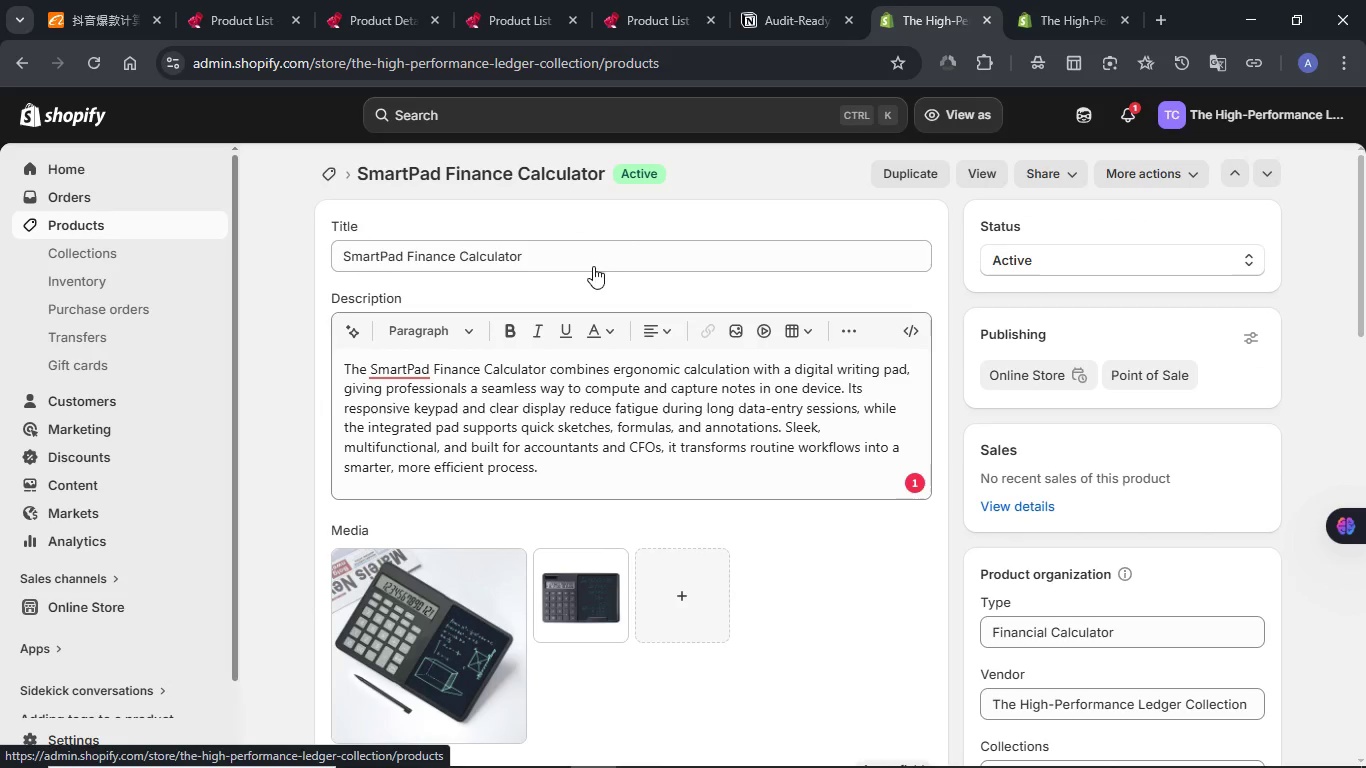 
mouse_move([591, 275])
 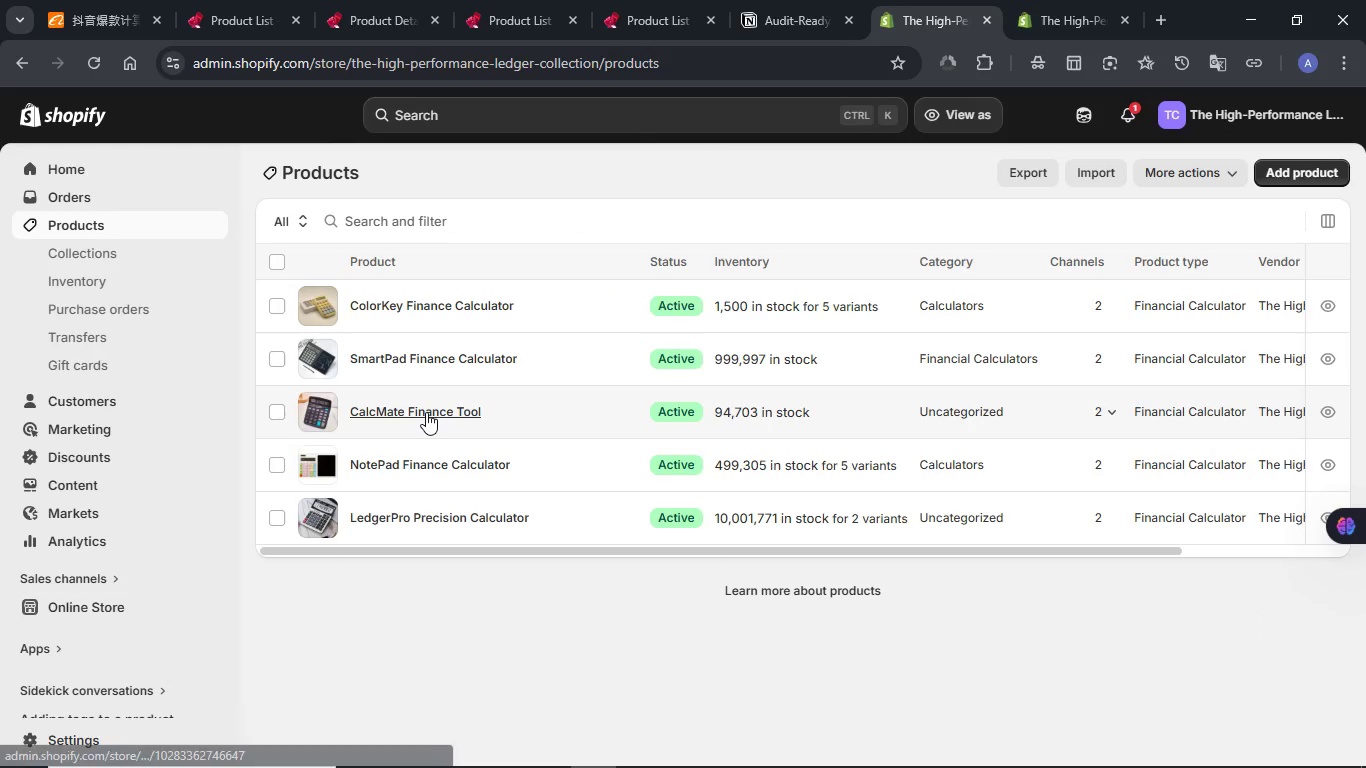 
left_click([426, 412])
 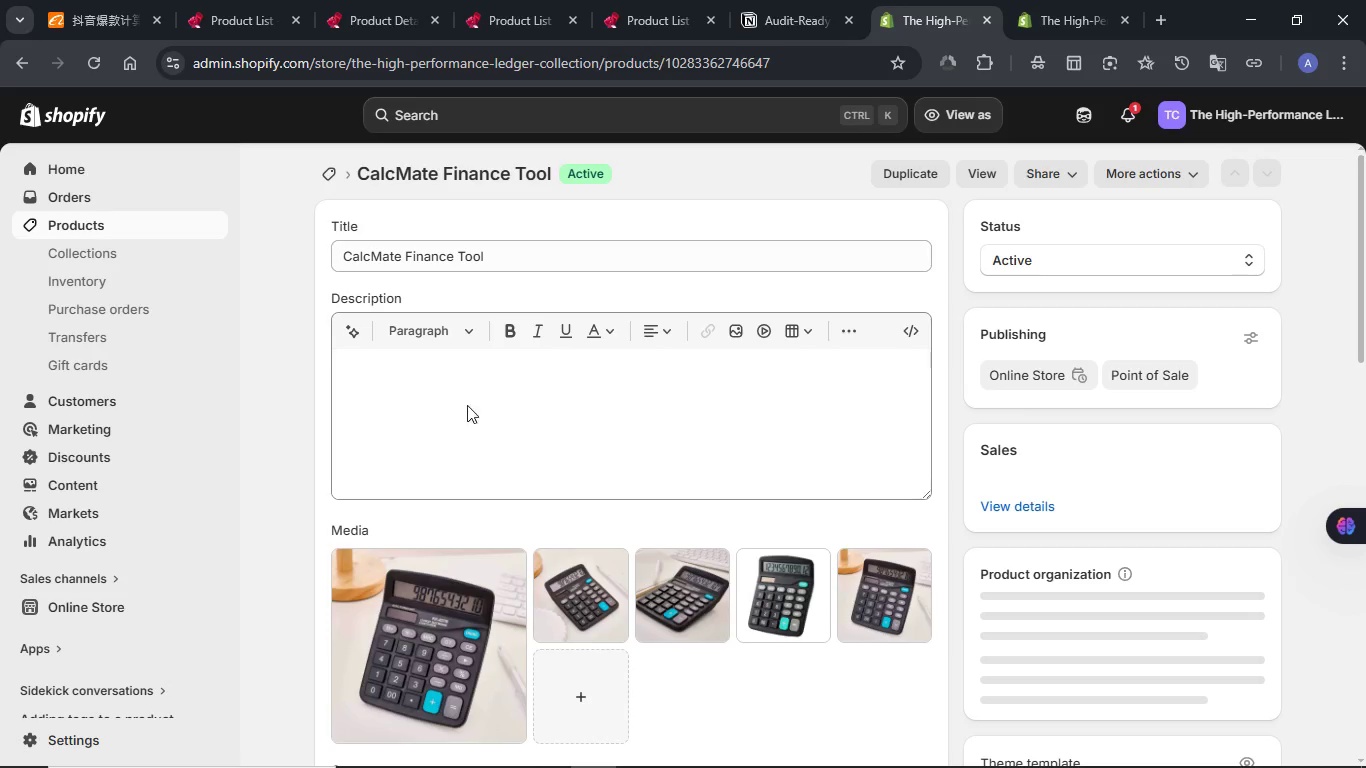 
wait(9.0)
 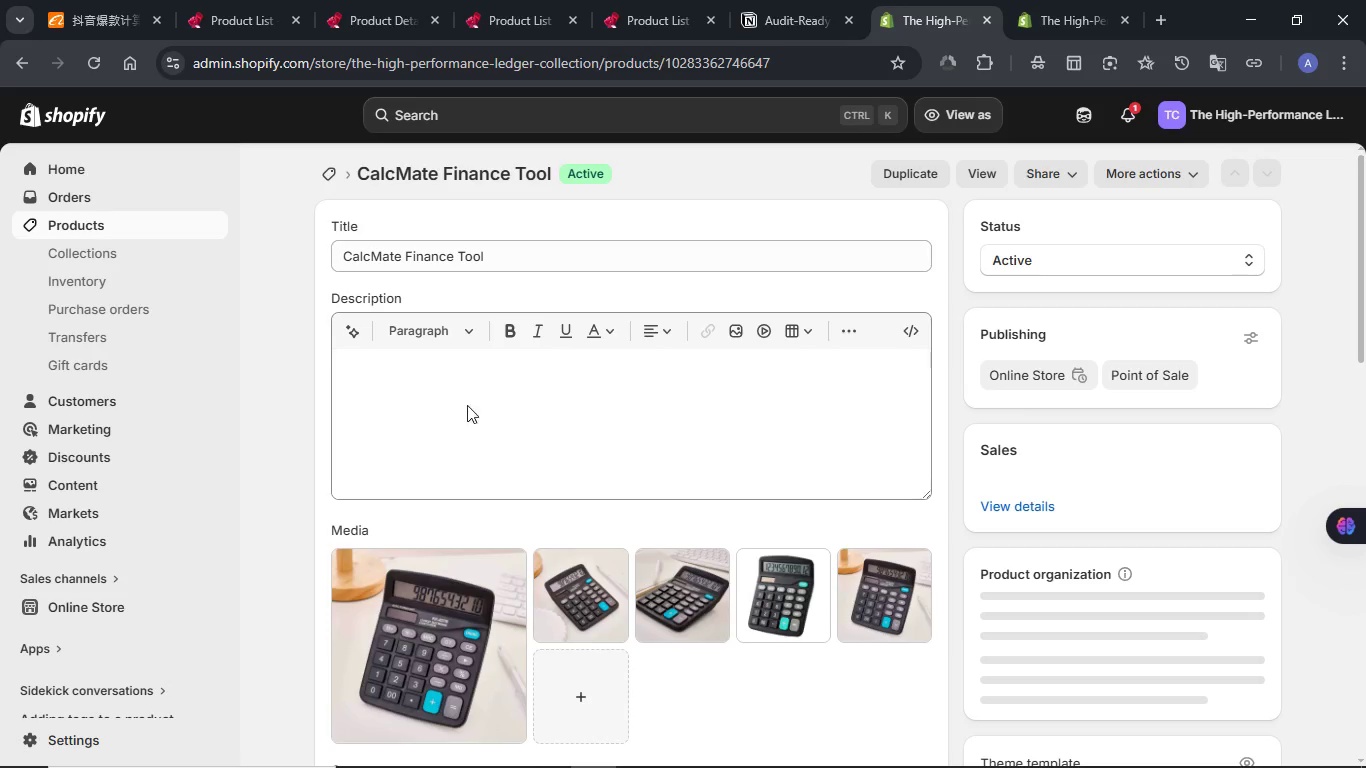 
scroll: coordinate [568, 439], scroll_direction: down, amount: 4.0
 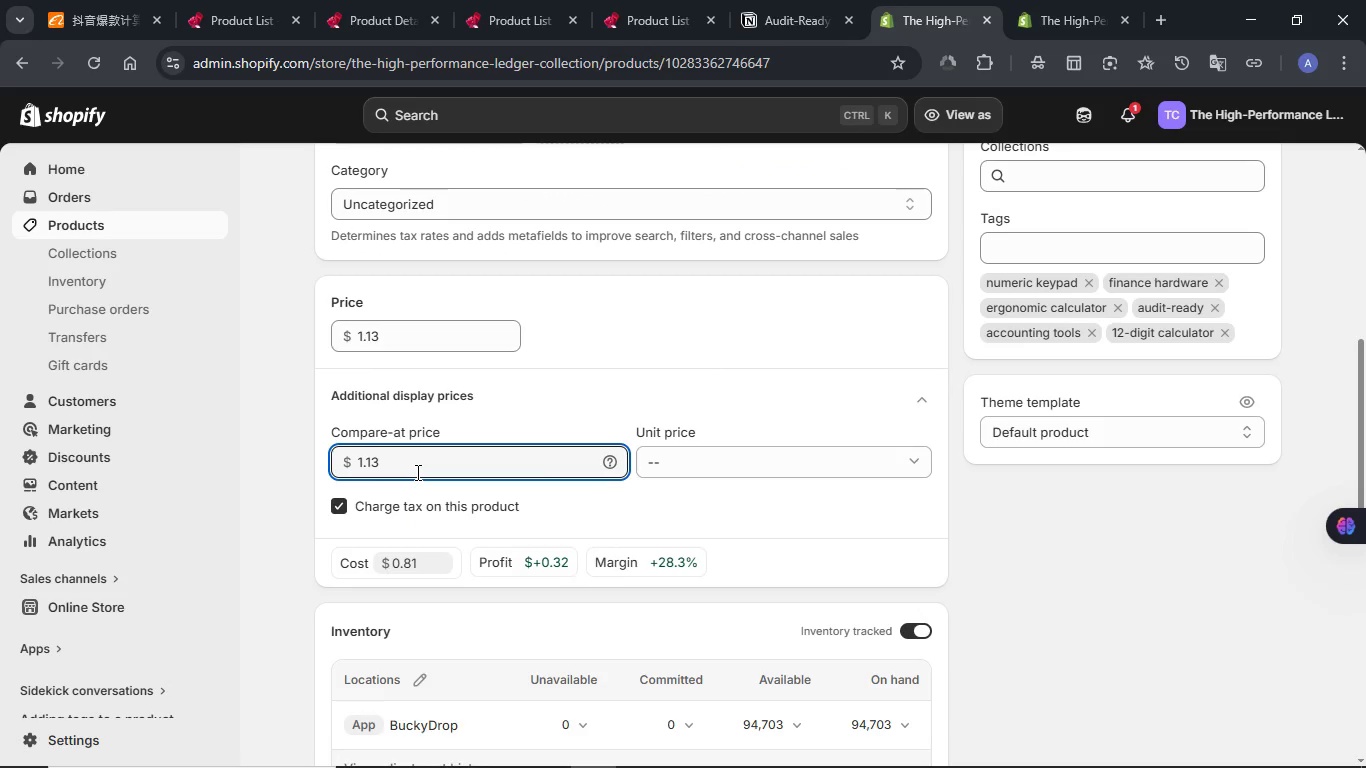 
double_click([416, 472])
 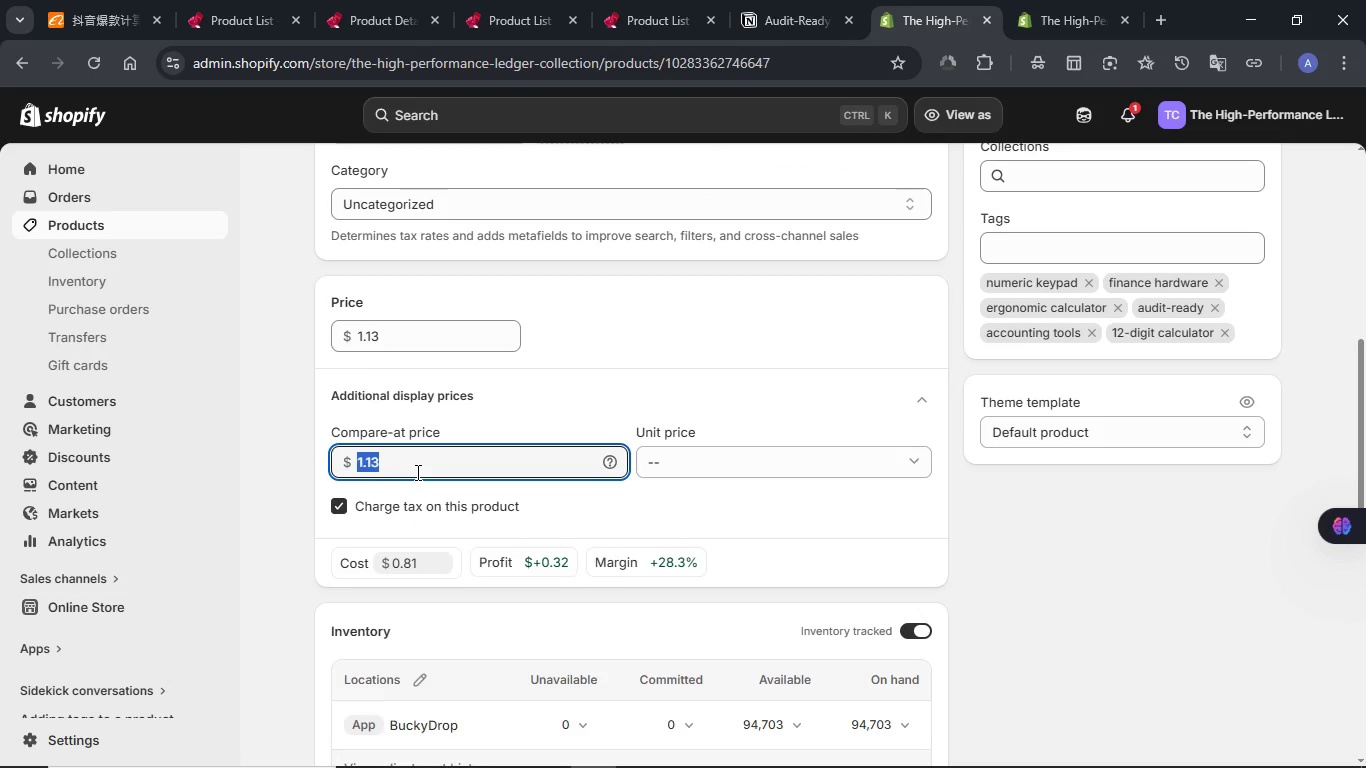 
key(Backspace)
 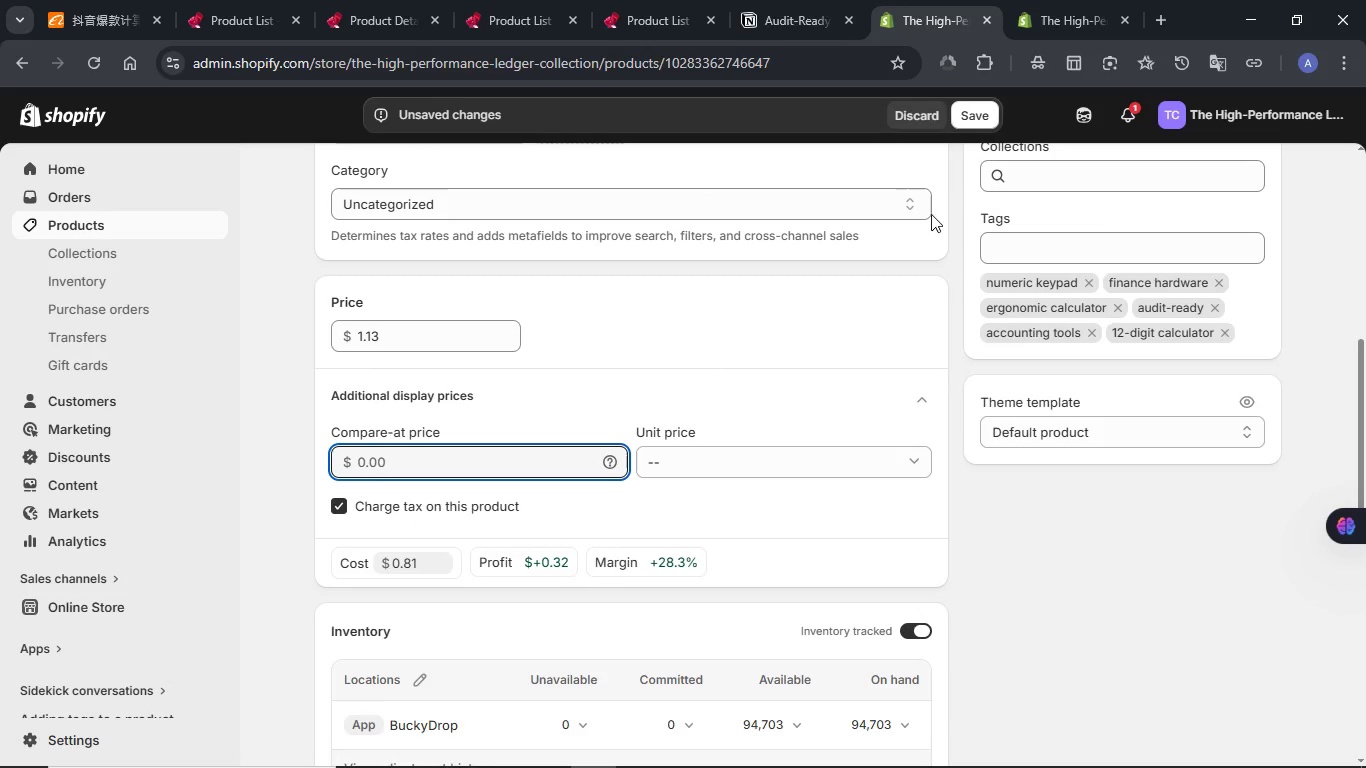 
left_click([978, 115])
 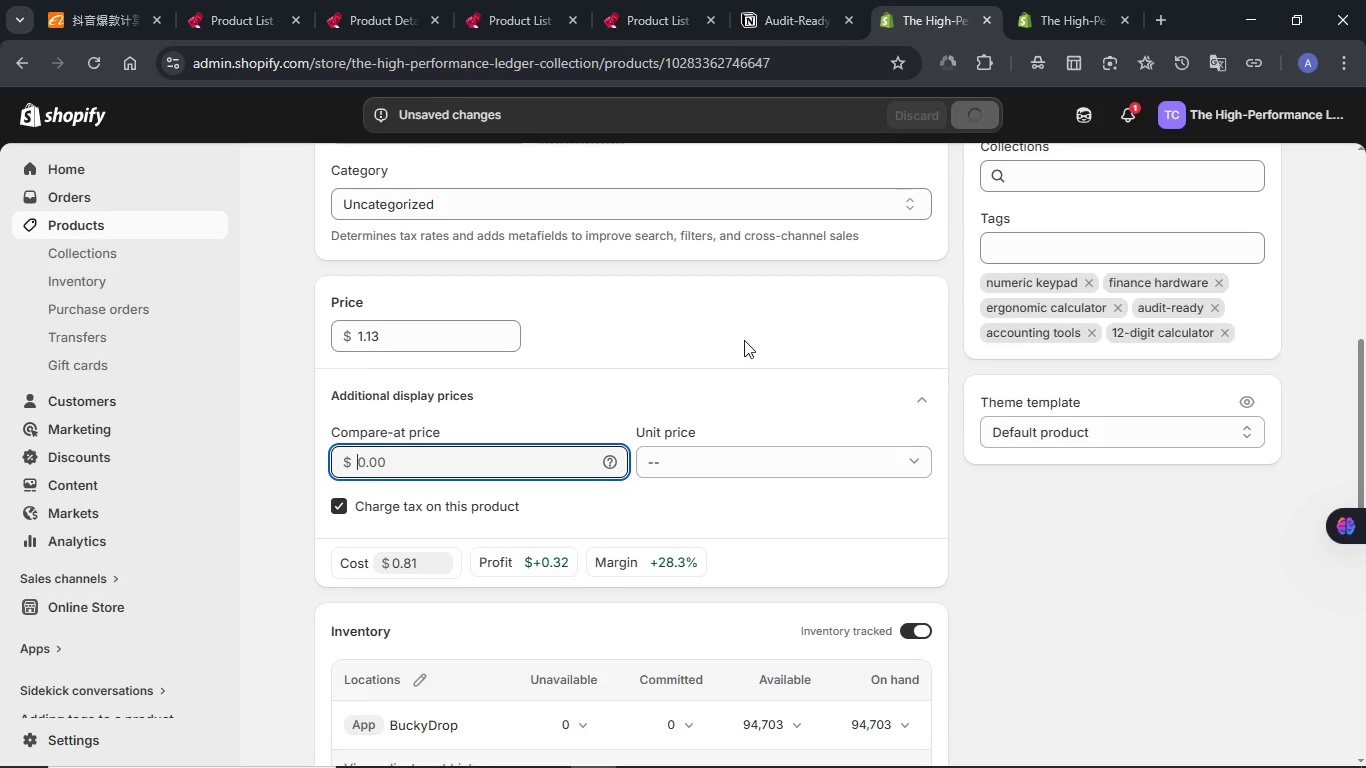 
wait(9.06)
 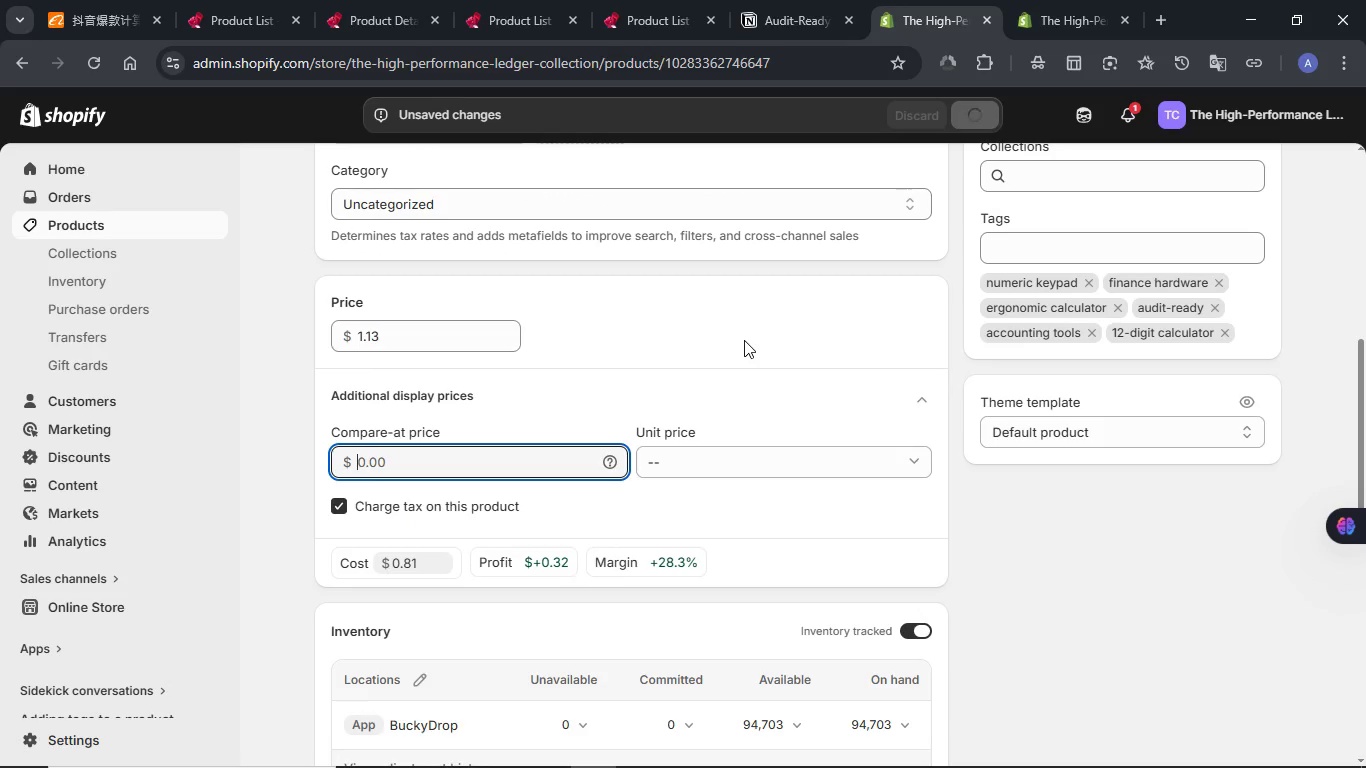 
scroll: coordinate [744, 340], scroll_direction: down, amount: 1.0
 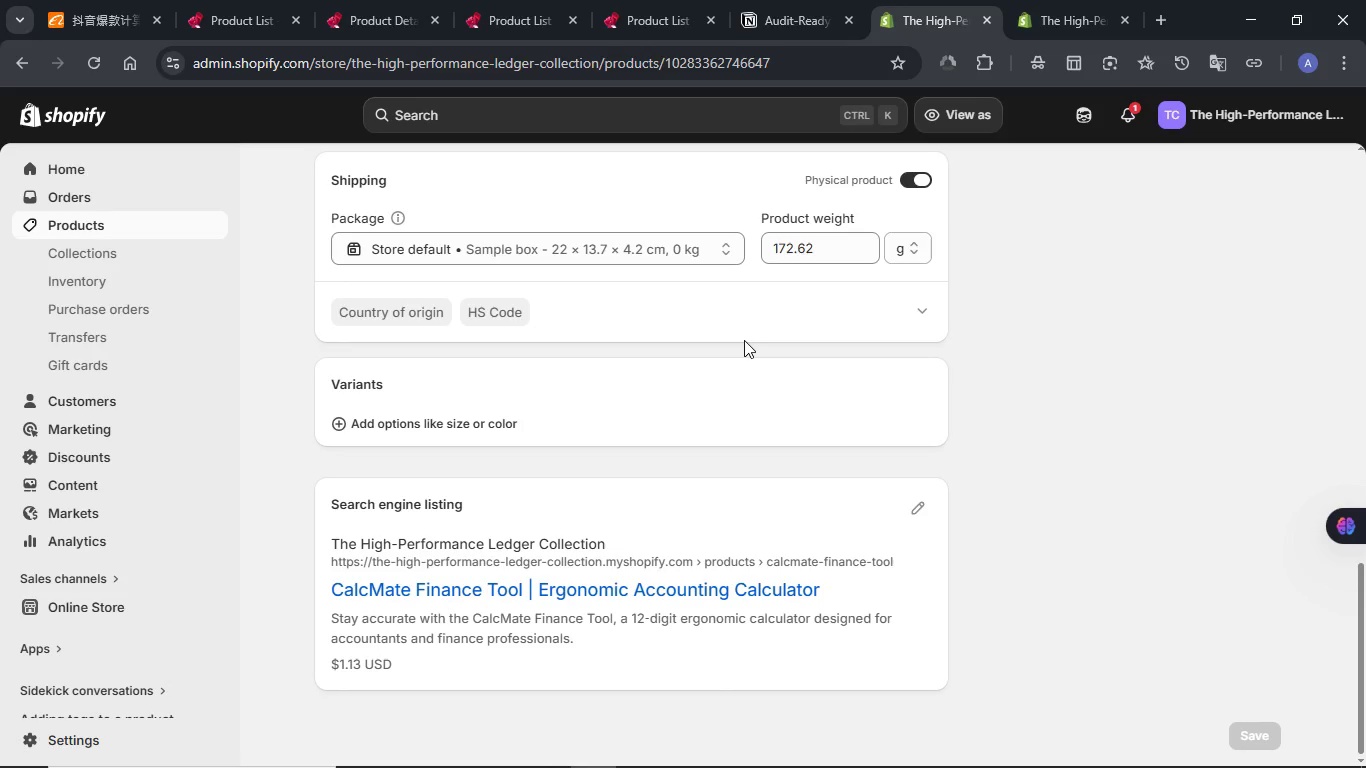 
scroll: coordinate [744, 340], scroll_direction: up, amount: 9.0
 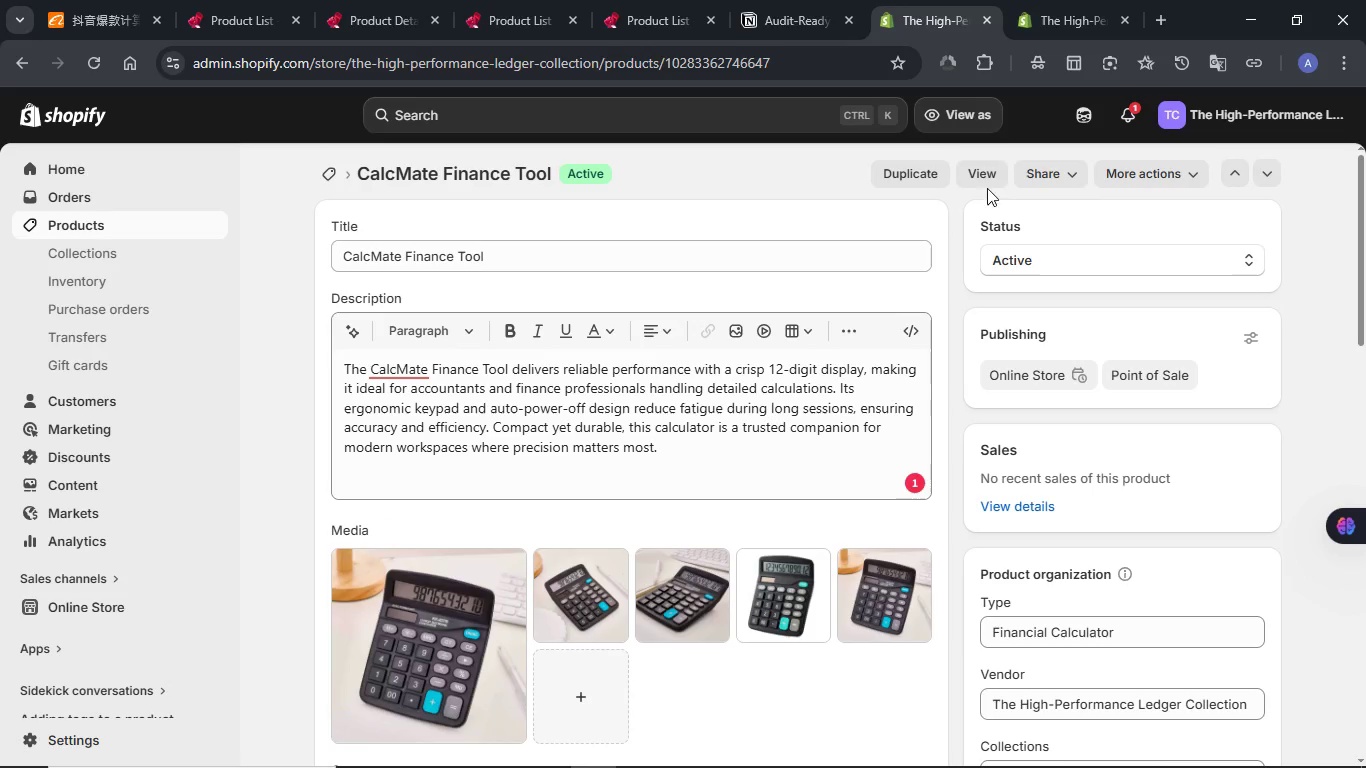 
left_click([992, 176])
 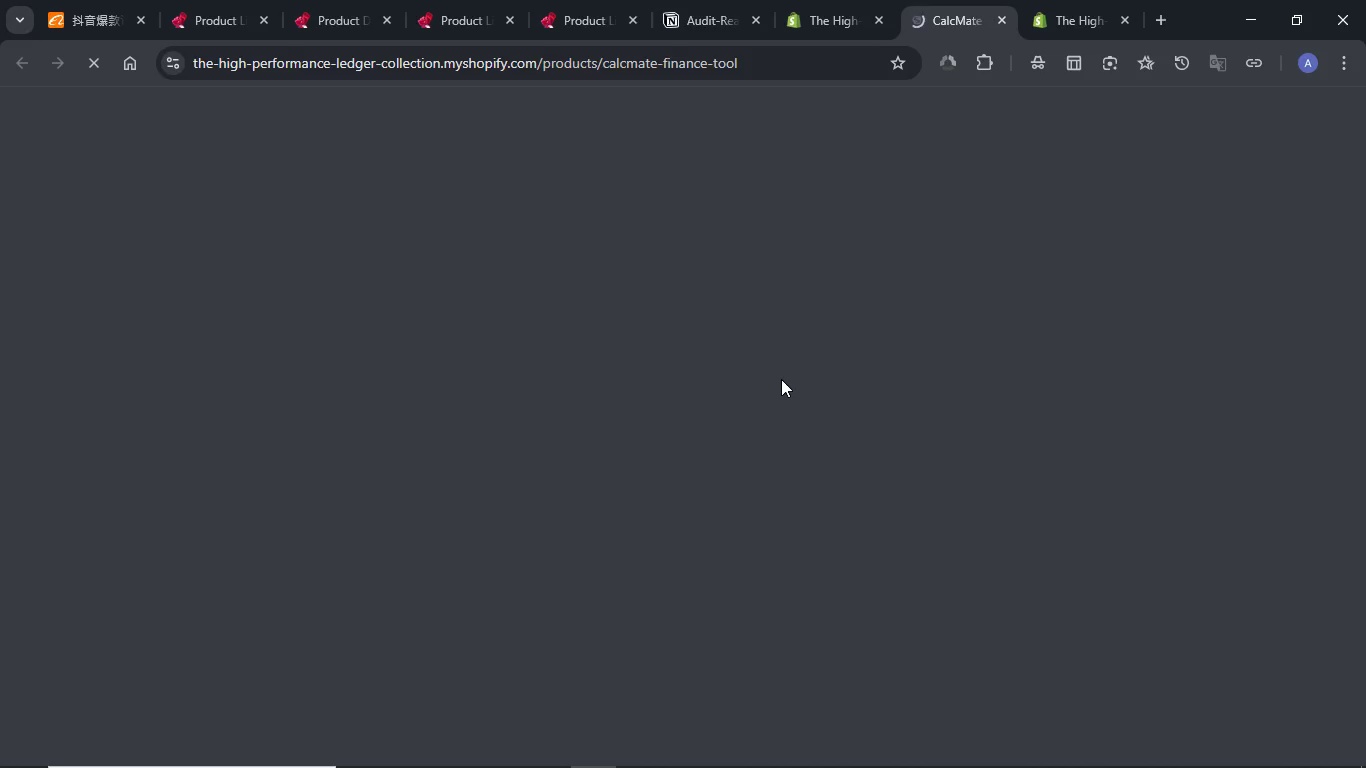 
wait(13.25)
 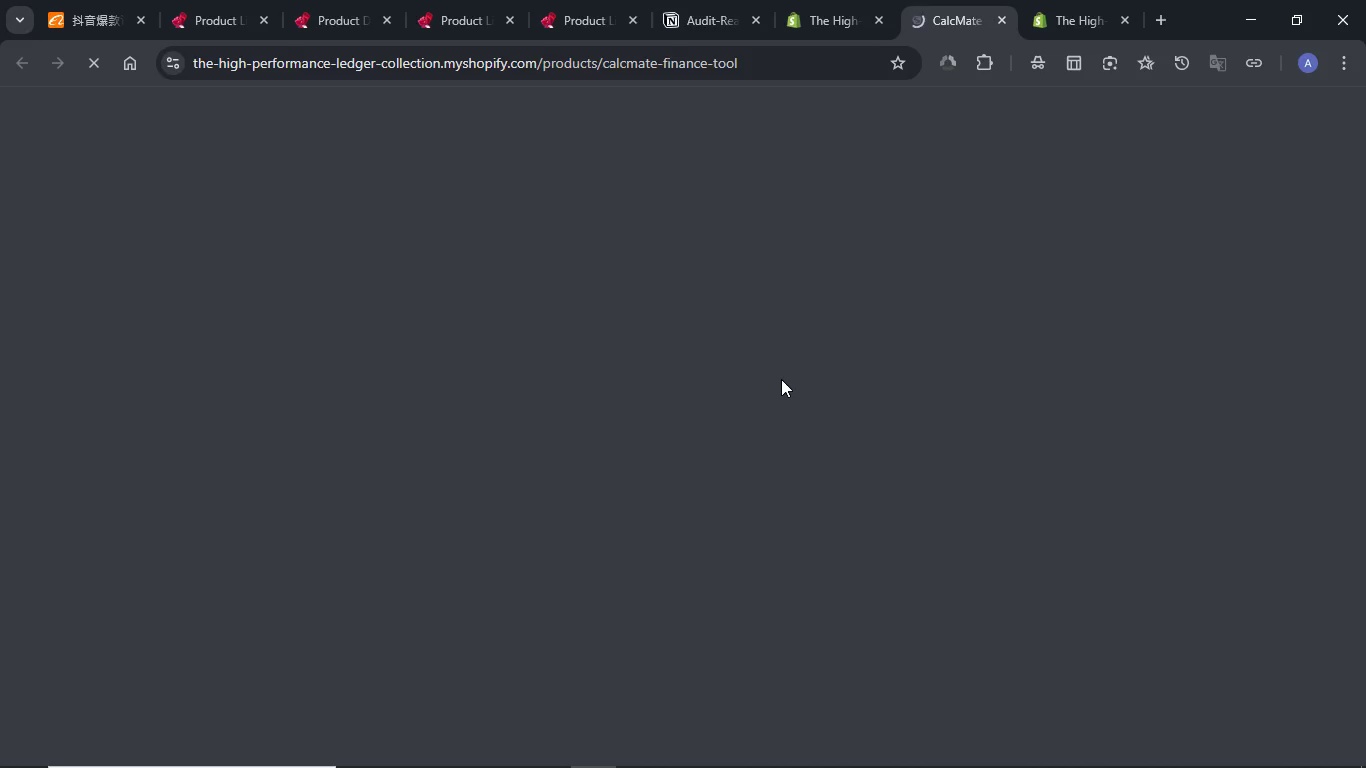 
scroll: coordinate [781, 379], scroll_direction: down, amount: 13.0
 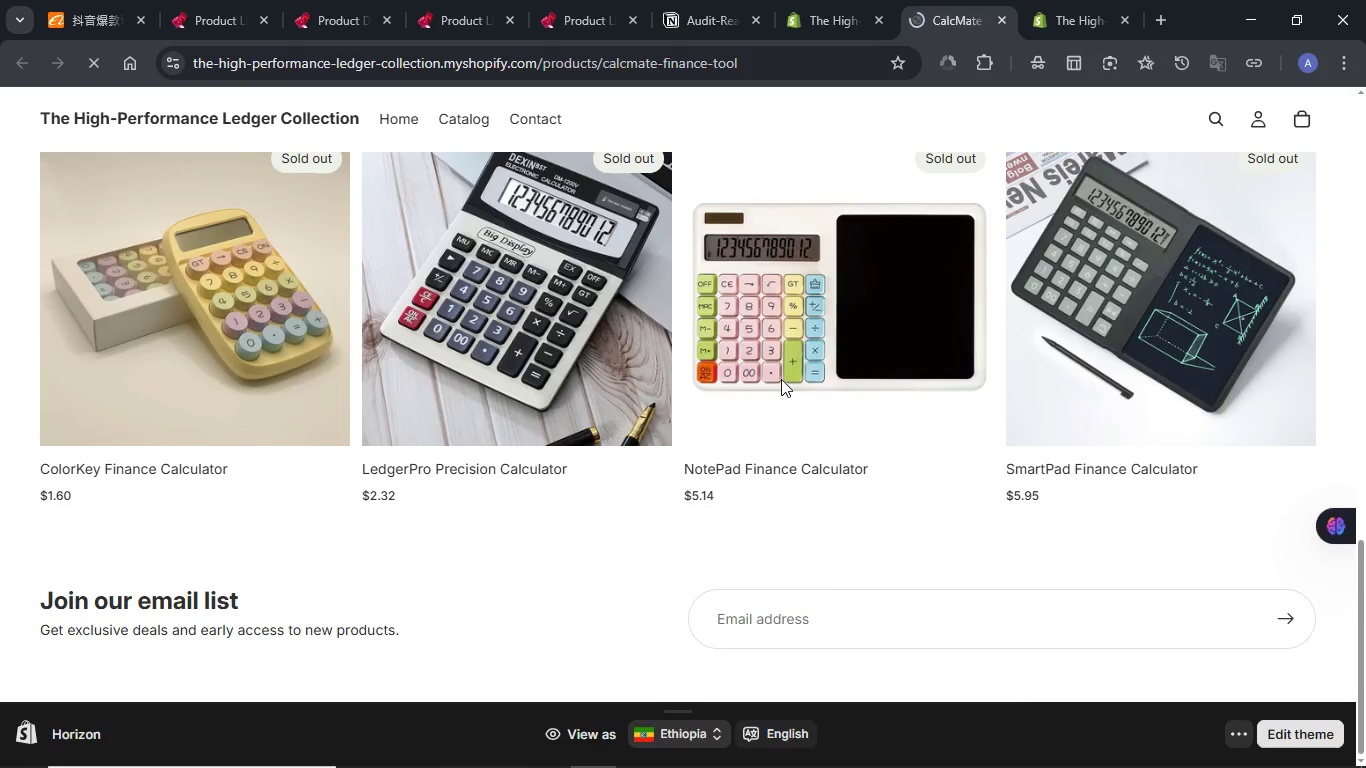 
scroll: coordinate [829, 328], scroll_direction: up, amount: 6.0
 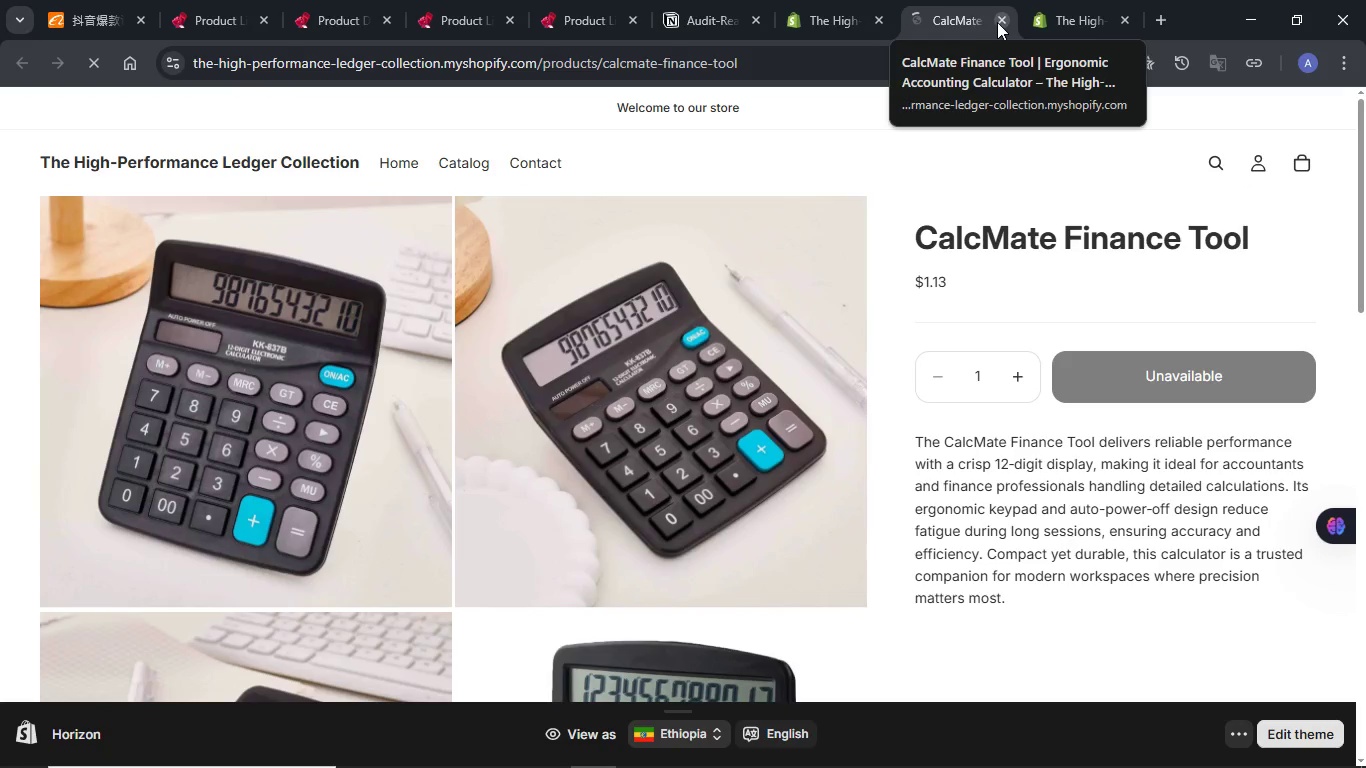 
left_click([999, 24])
 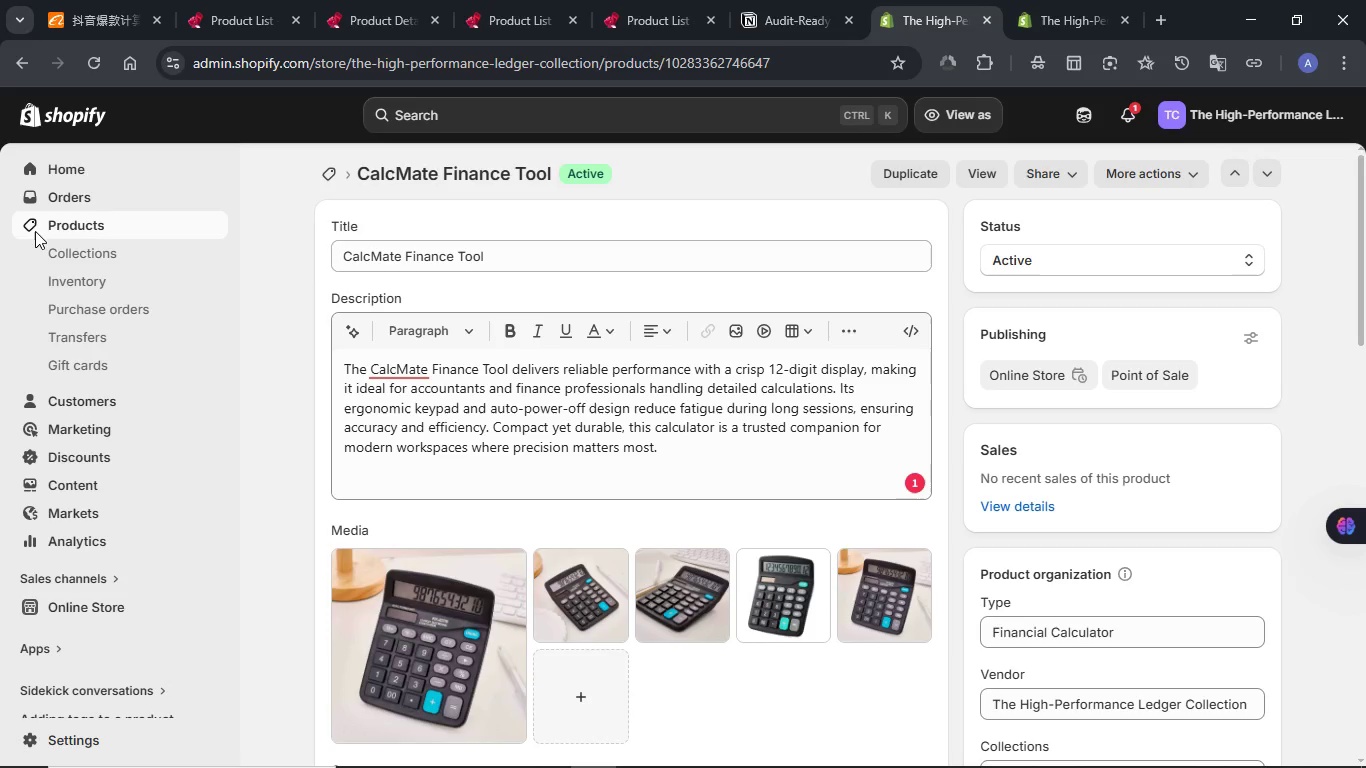 
left_click([75, 219])
 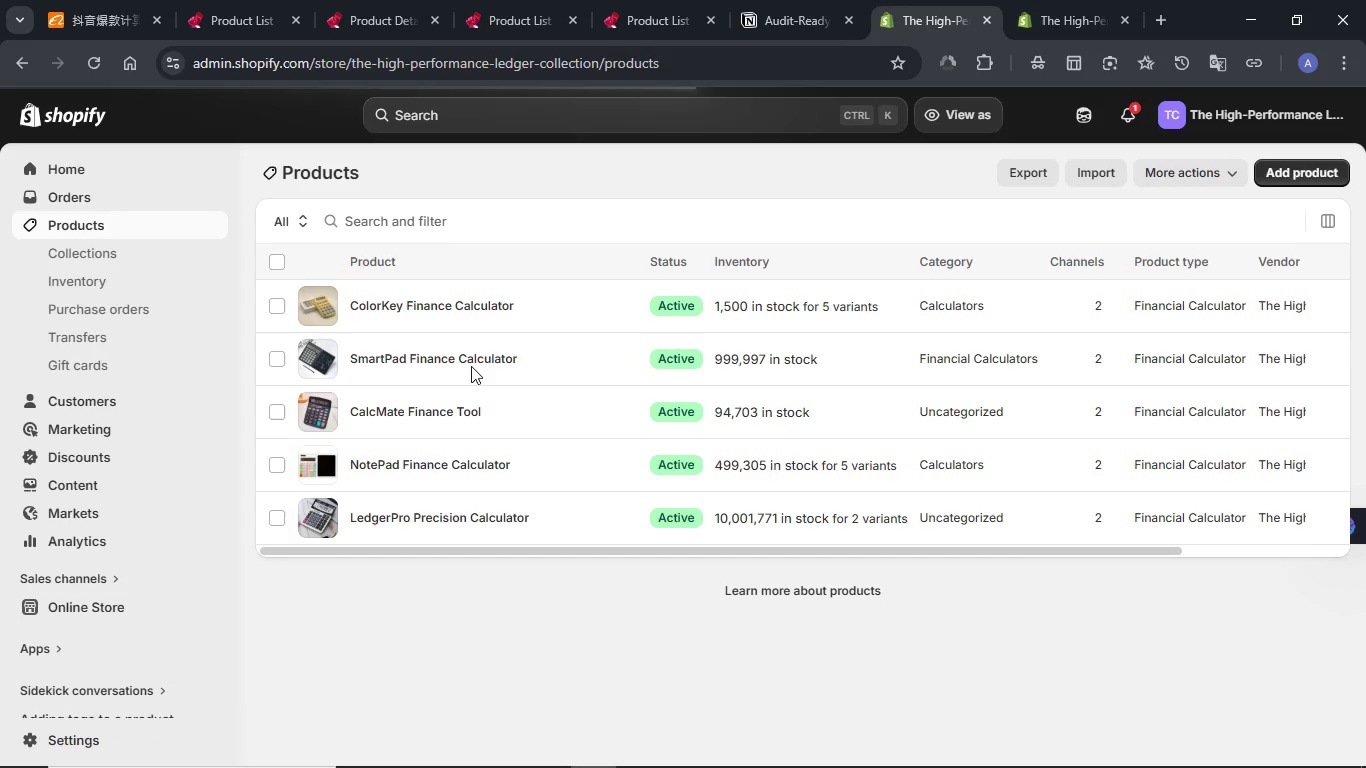 
wait(5.49)
 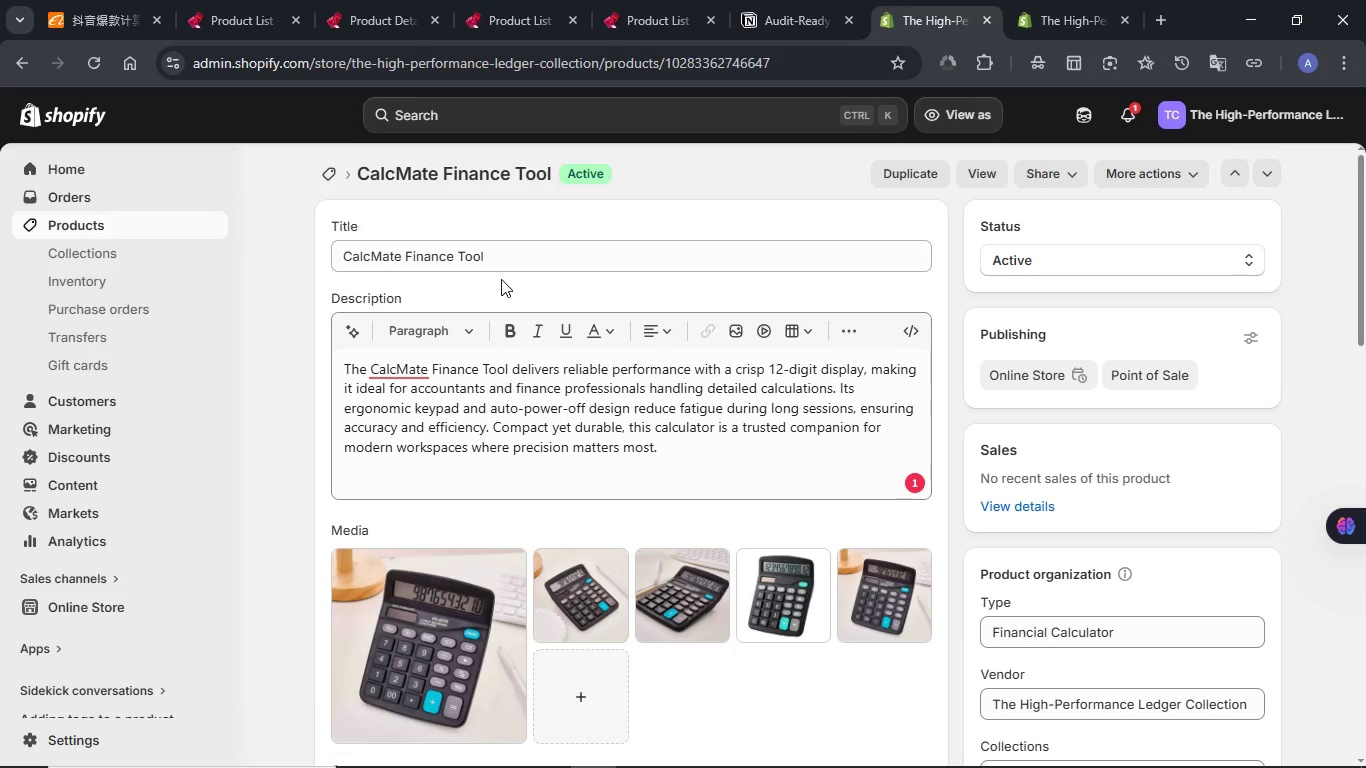 
left_click([409, 466])
 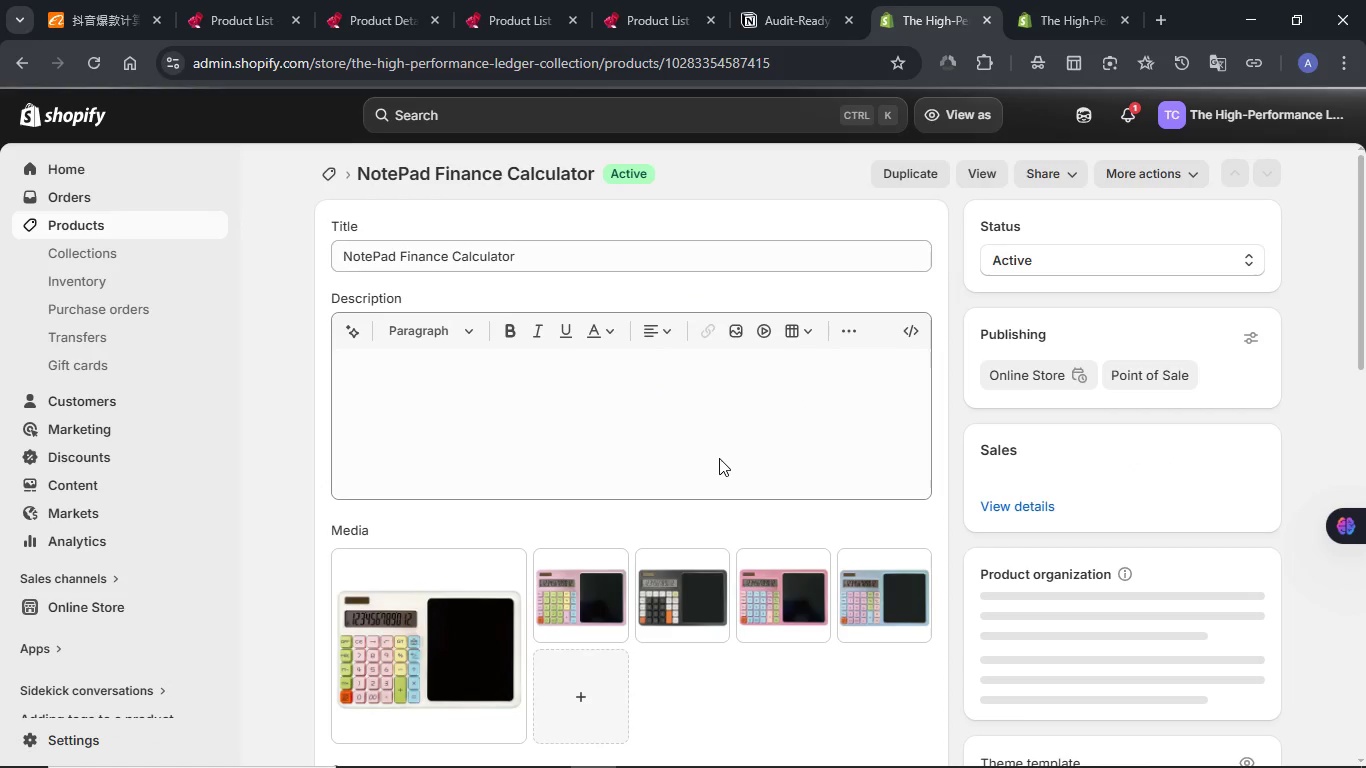 
wait(7.0)
 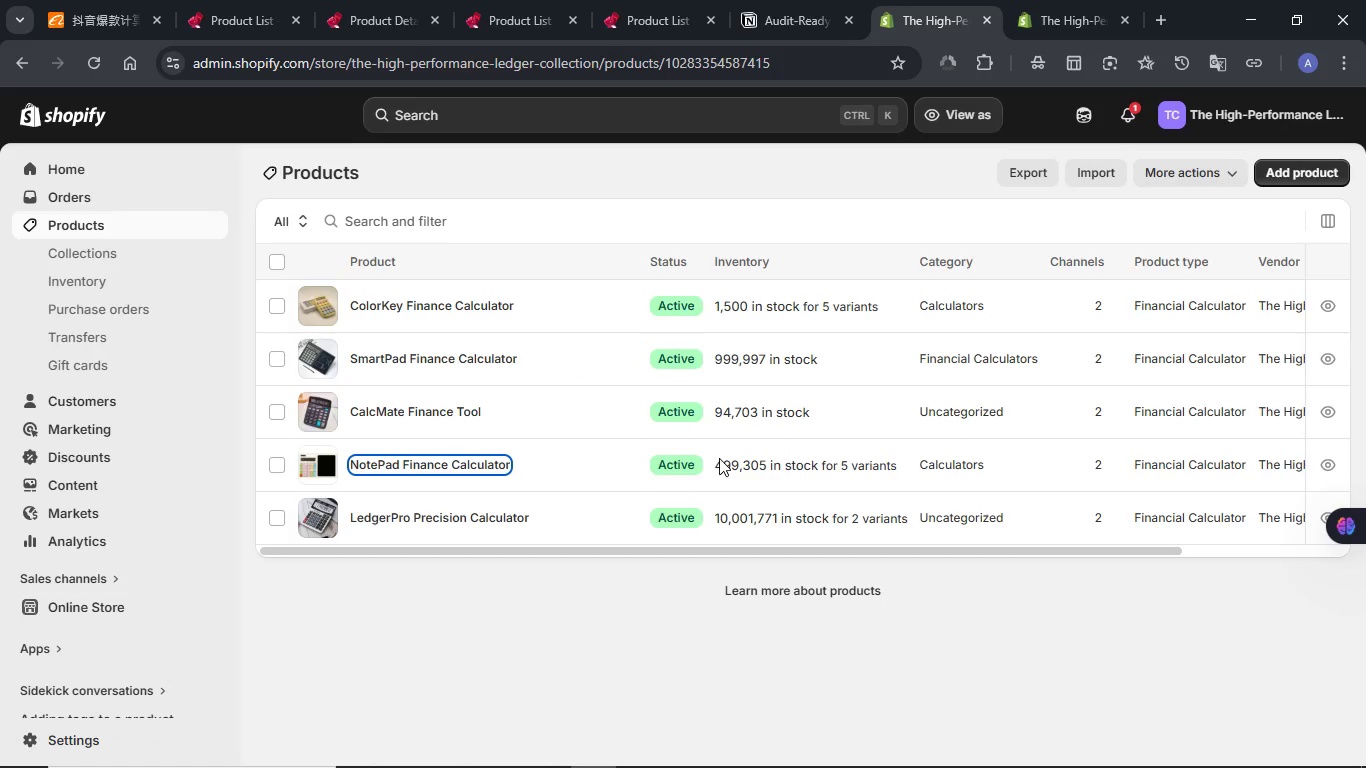 
scroll: coordinate [728, 482], scroll_direction: down, amount: 5.0
 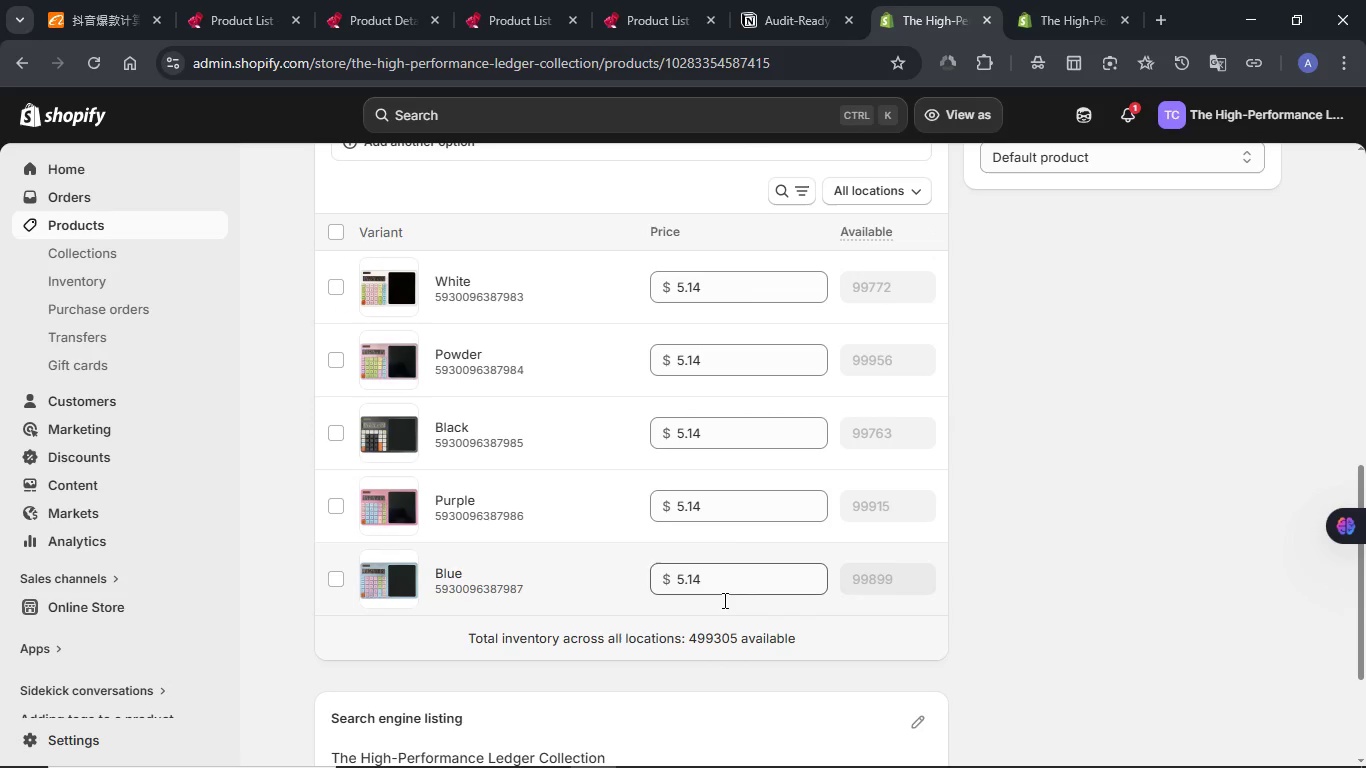 
scroll: coordinate [724, 506], scroll_direction: down, amount: 2.0
 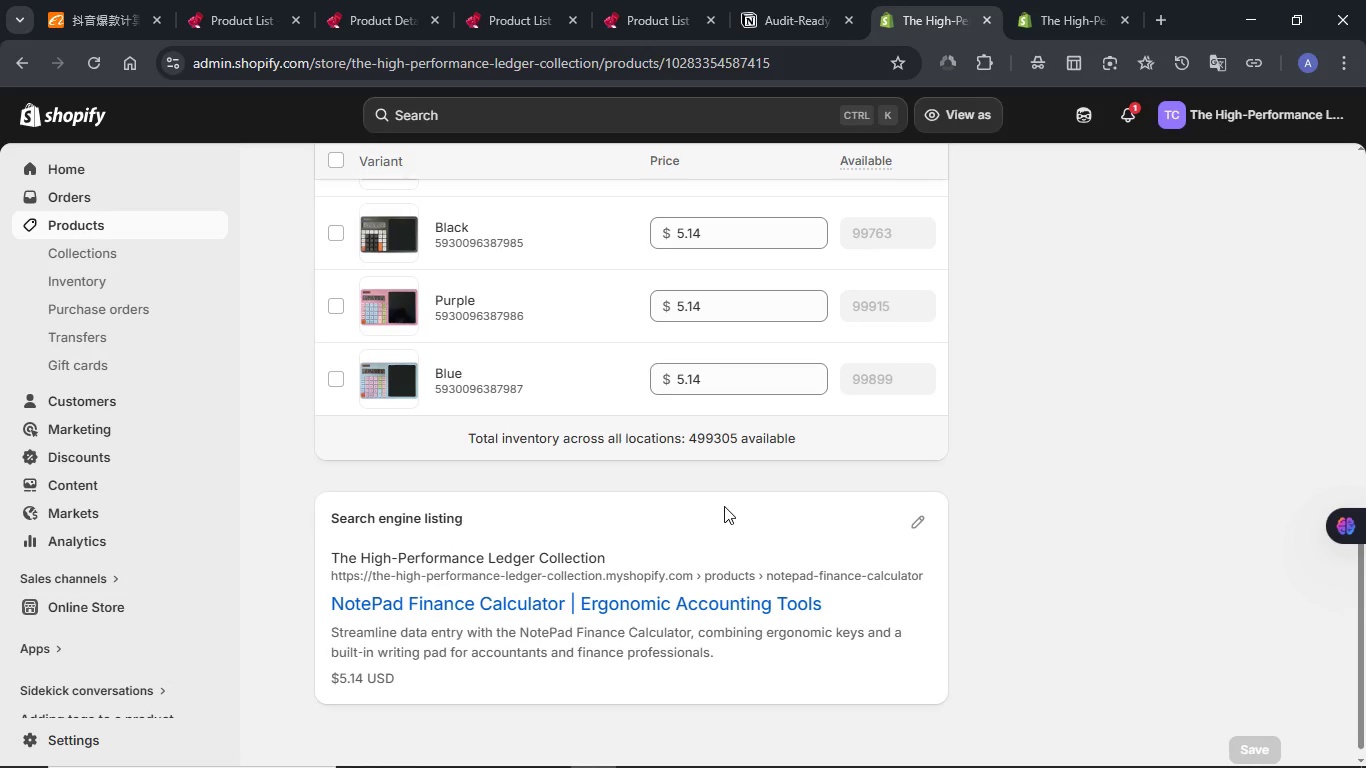 
scroll: coordinate [724, 506], scroll_direction: up, amount: 7.0
 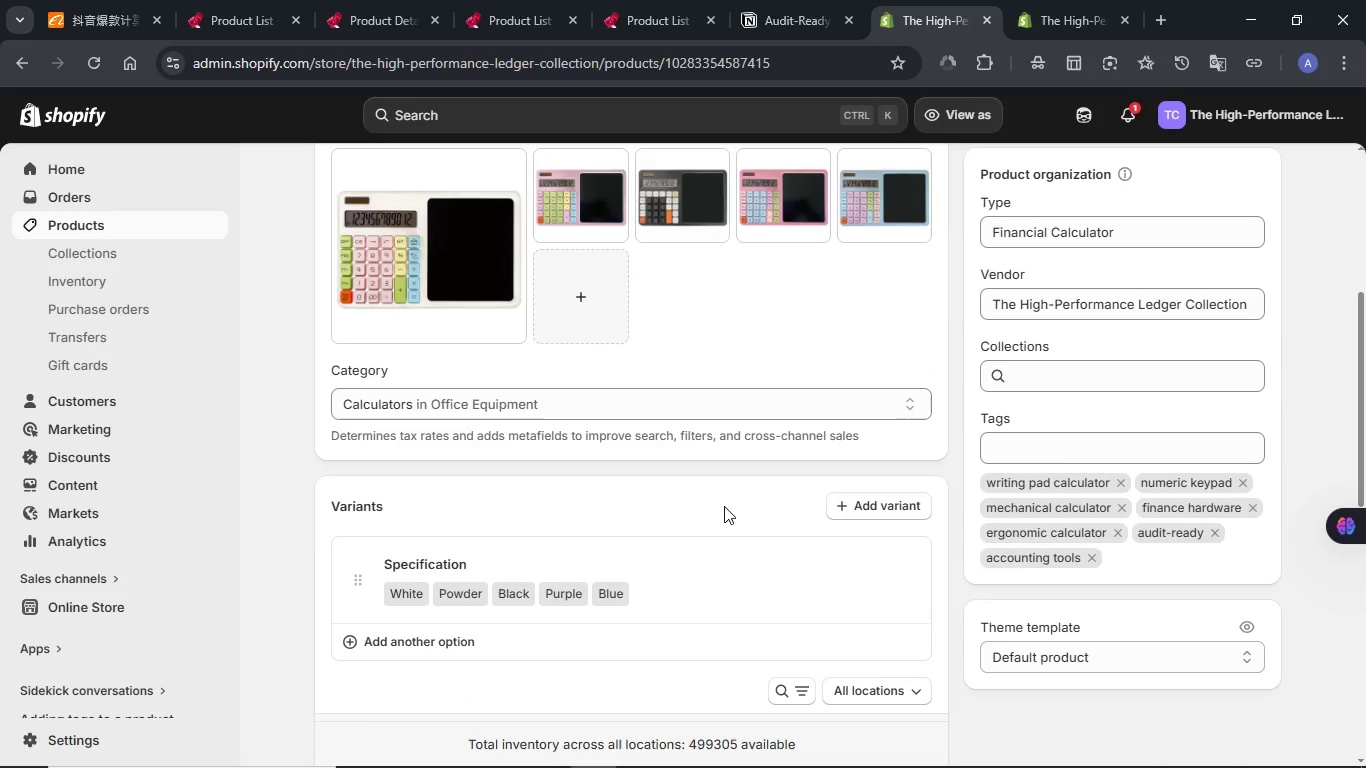 
scroll: coordinate [724, 506], scroll_direction: down, amount: 2.0
 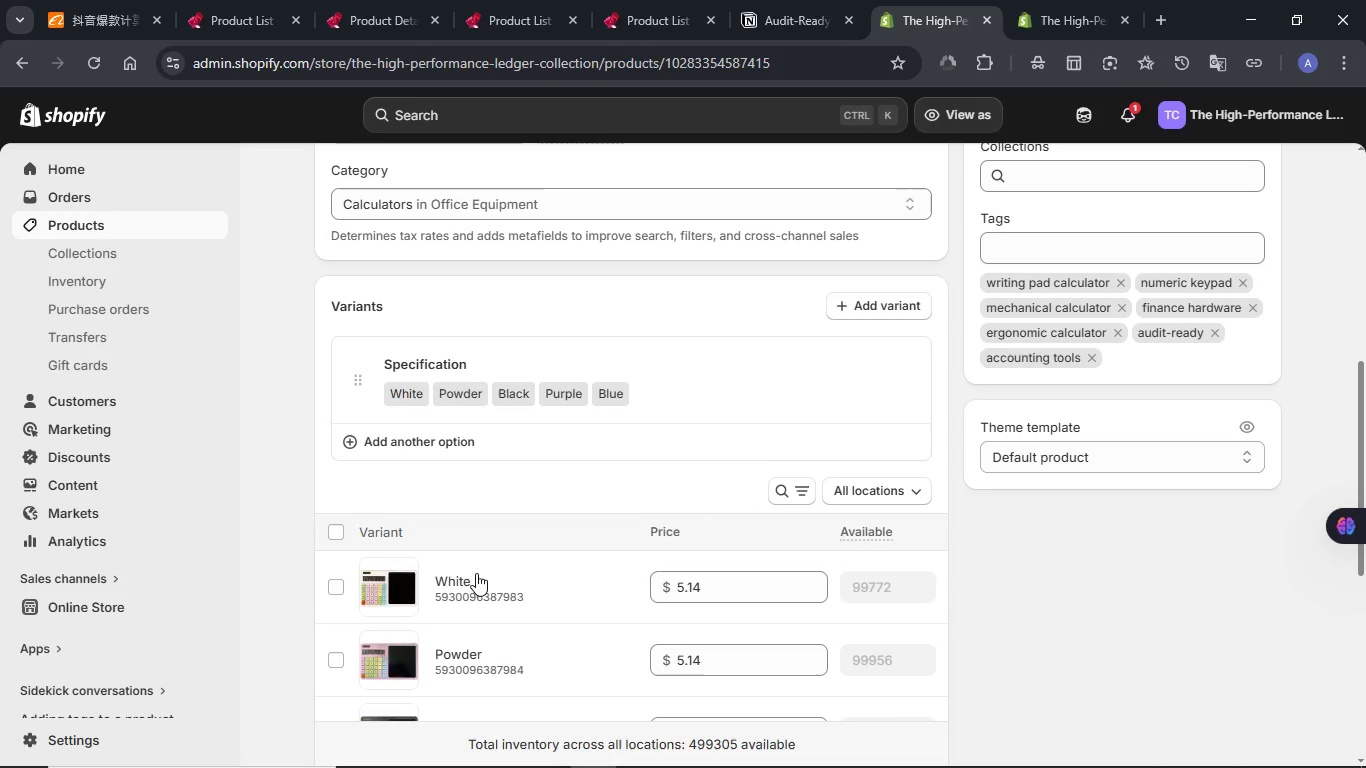 
left_click([460, 581])
 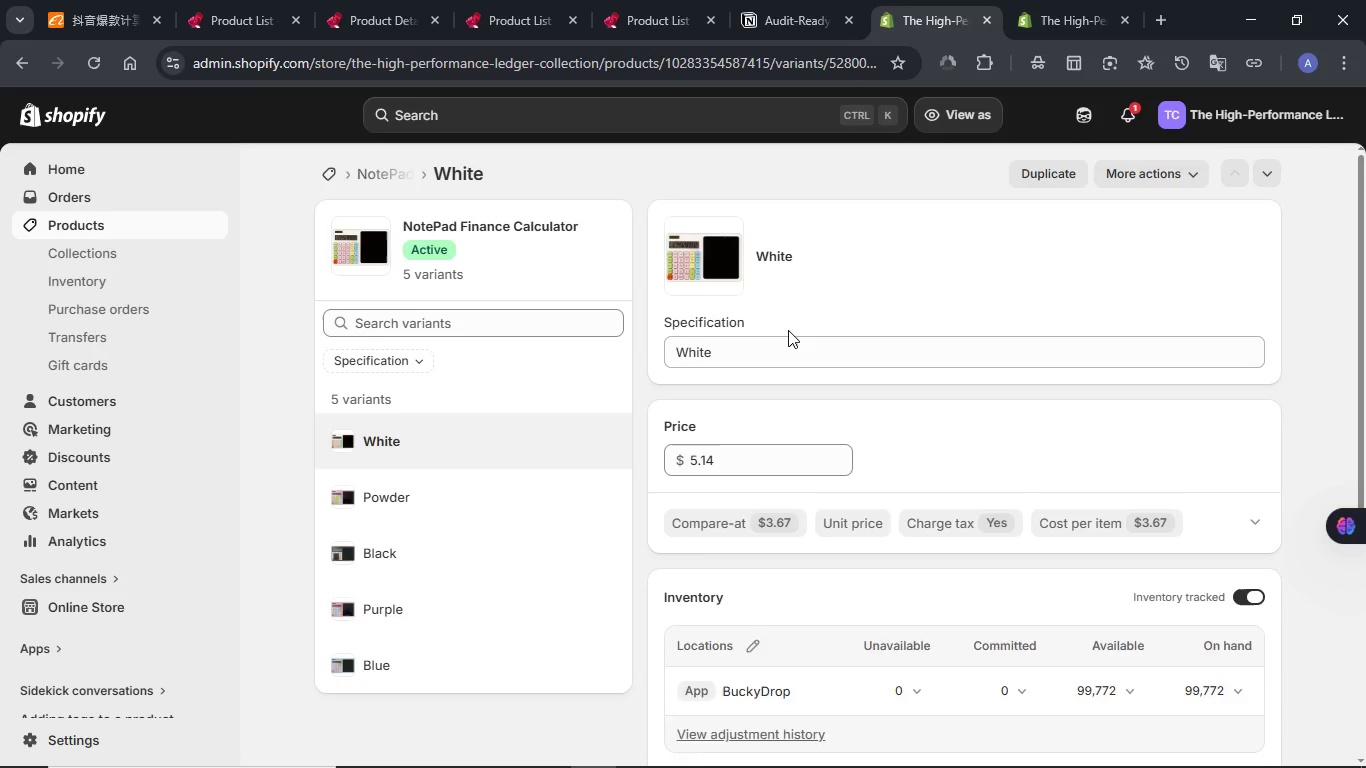 
wait(11.86)
 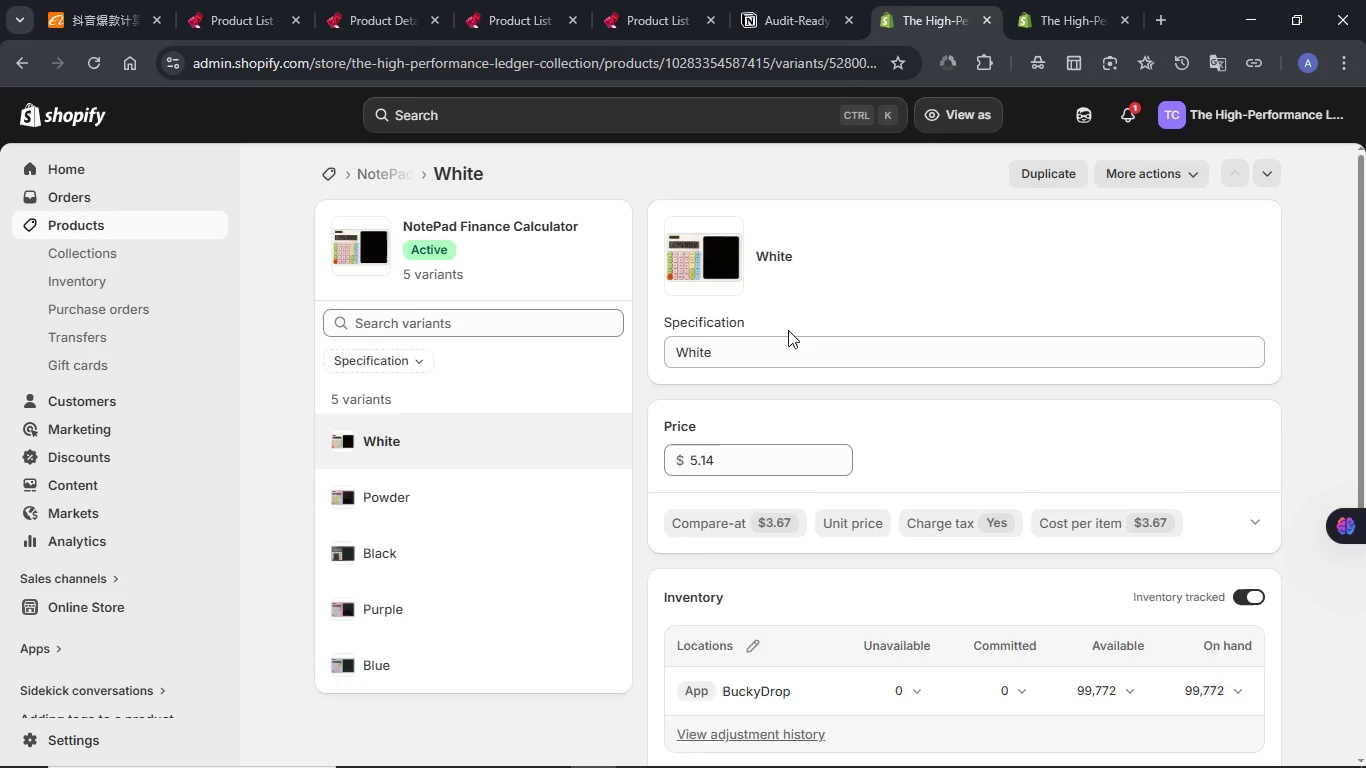 
scroll: coordinate [817, 311], scroll_direction: down, amount: 1.0
 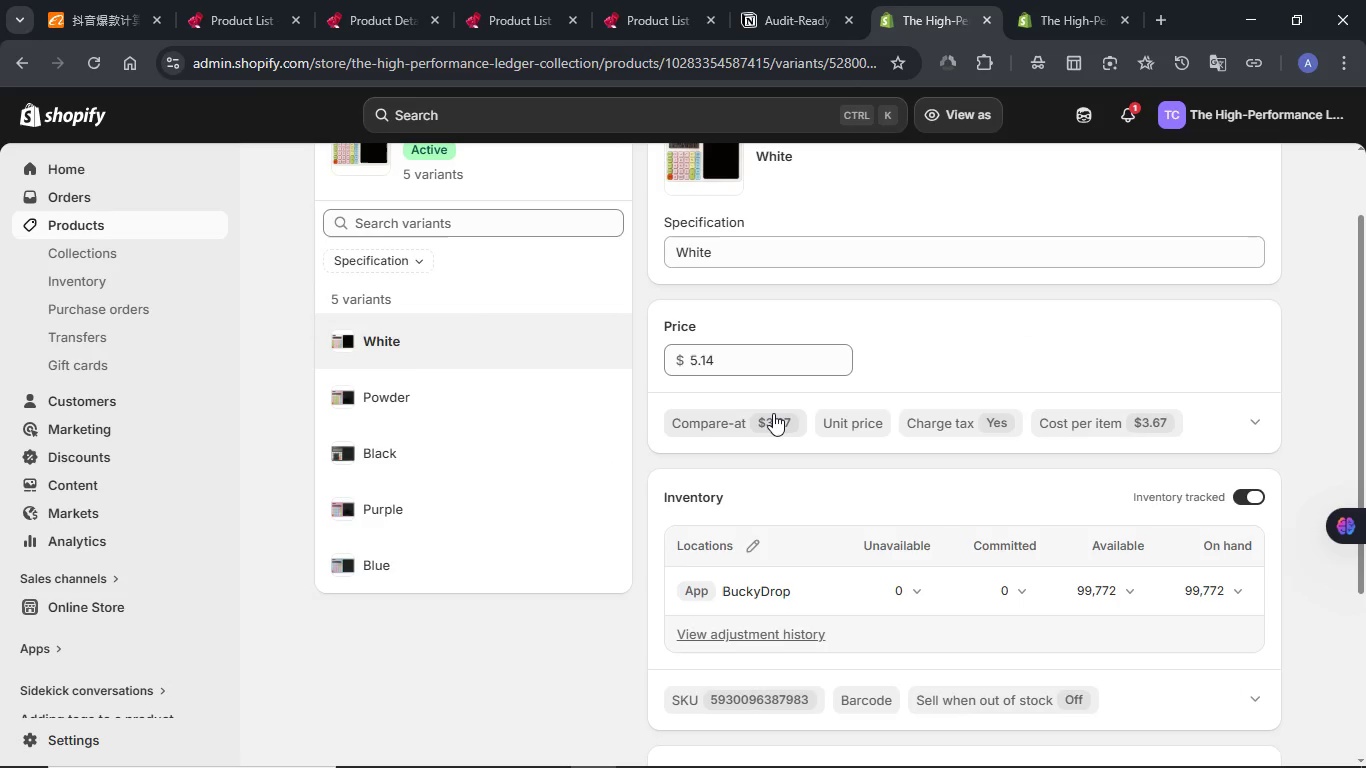 
left_click([773, 413])
 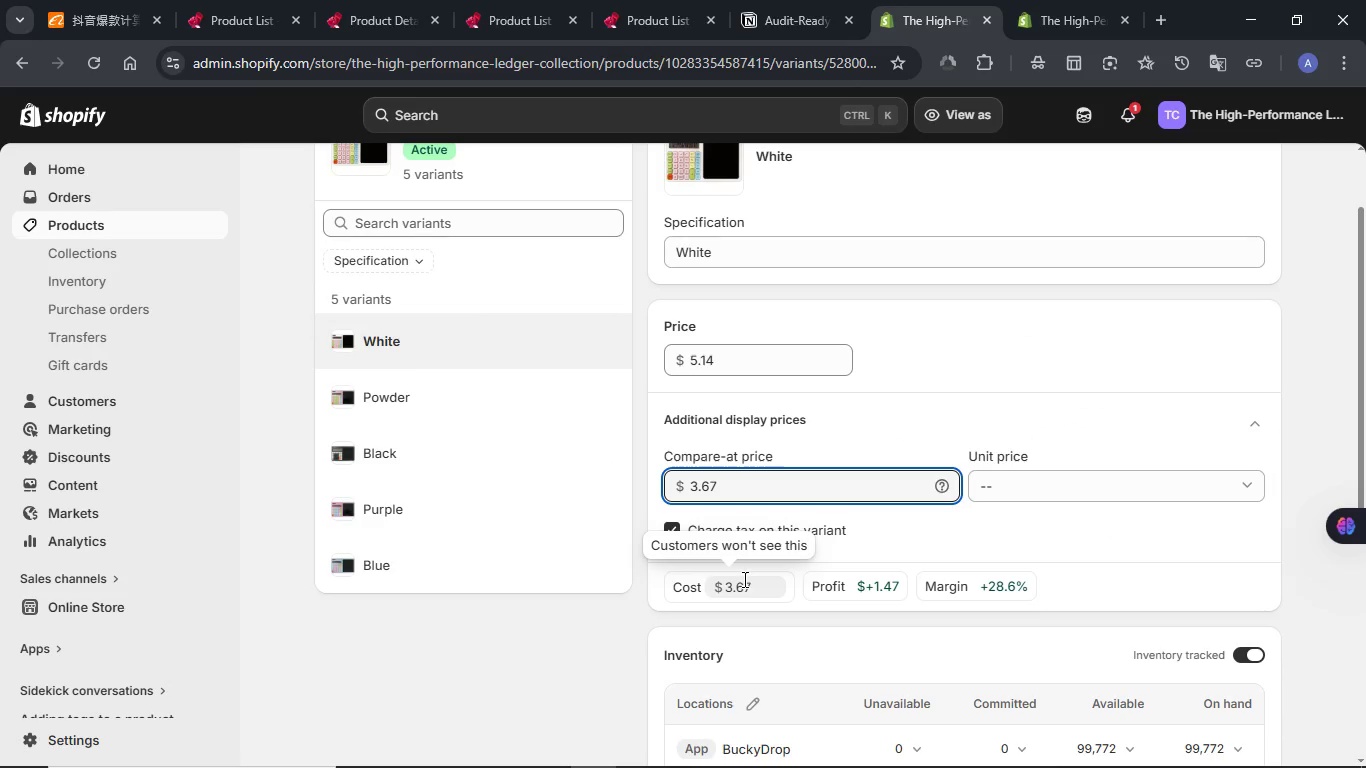 
double_click([746, 584])
 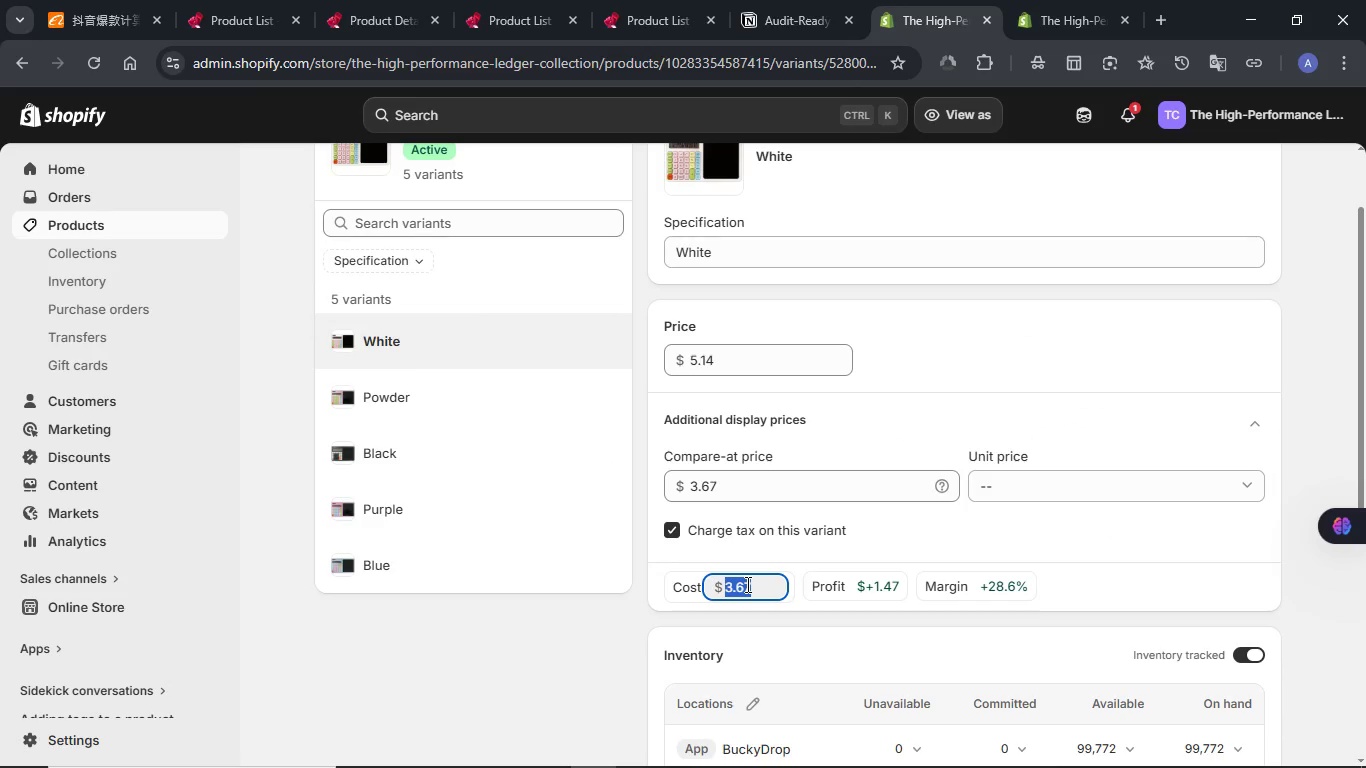 
key(Backspace)
 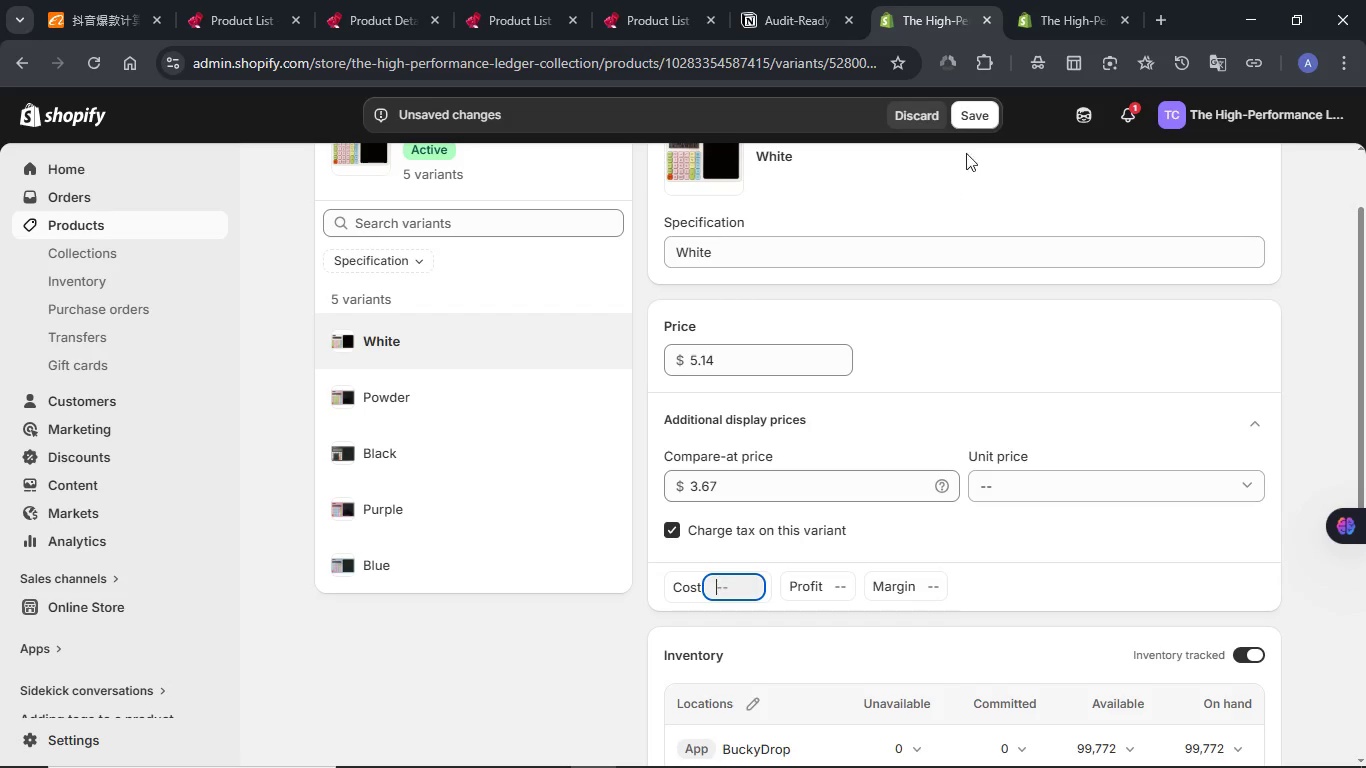 
left_click([973, 127])
 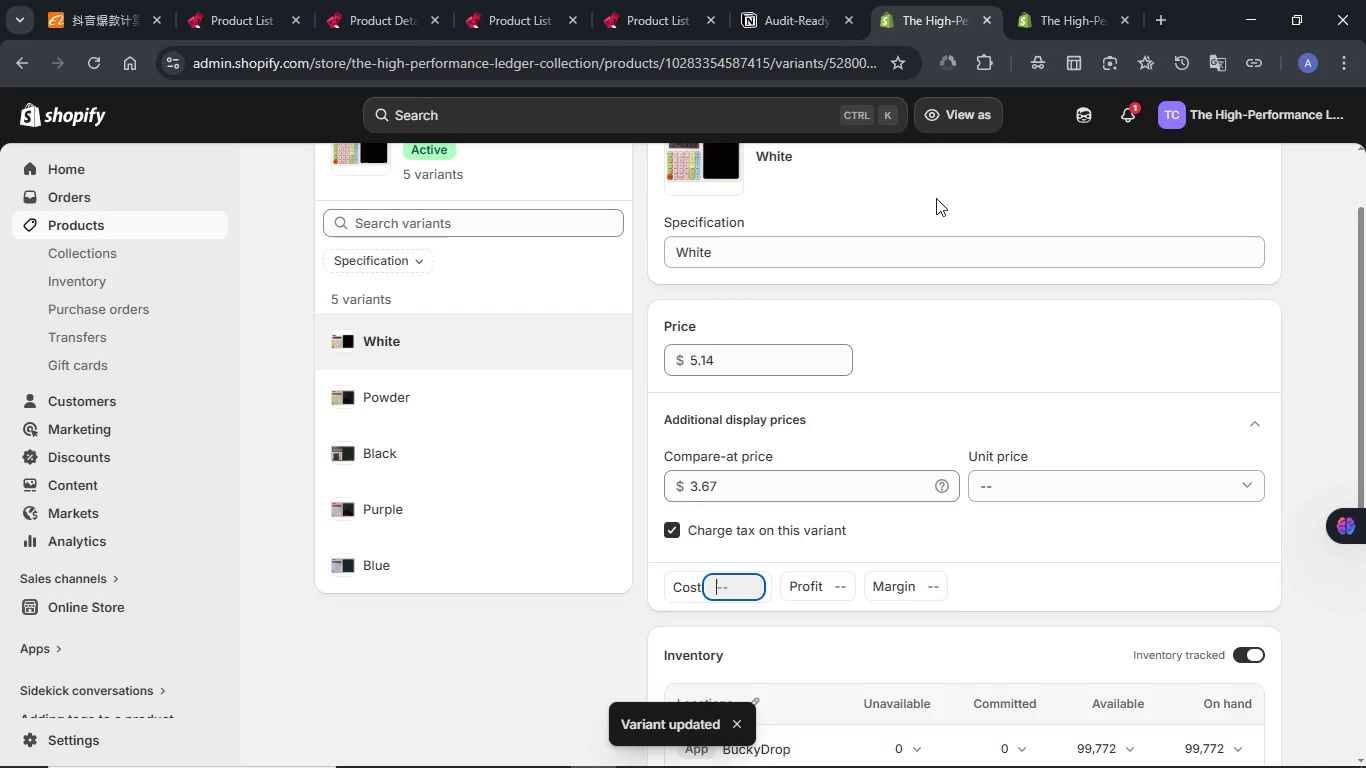 
wait(7.7)
 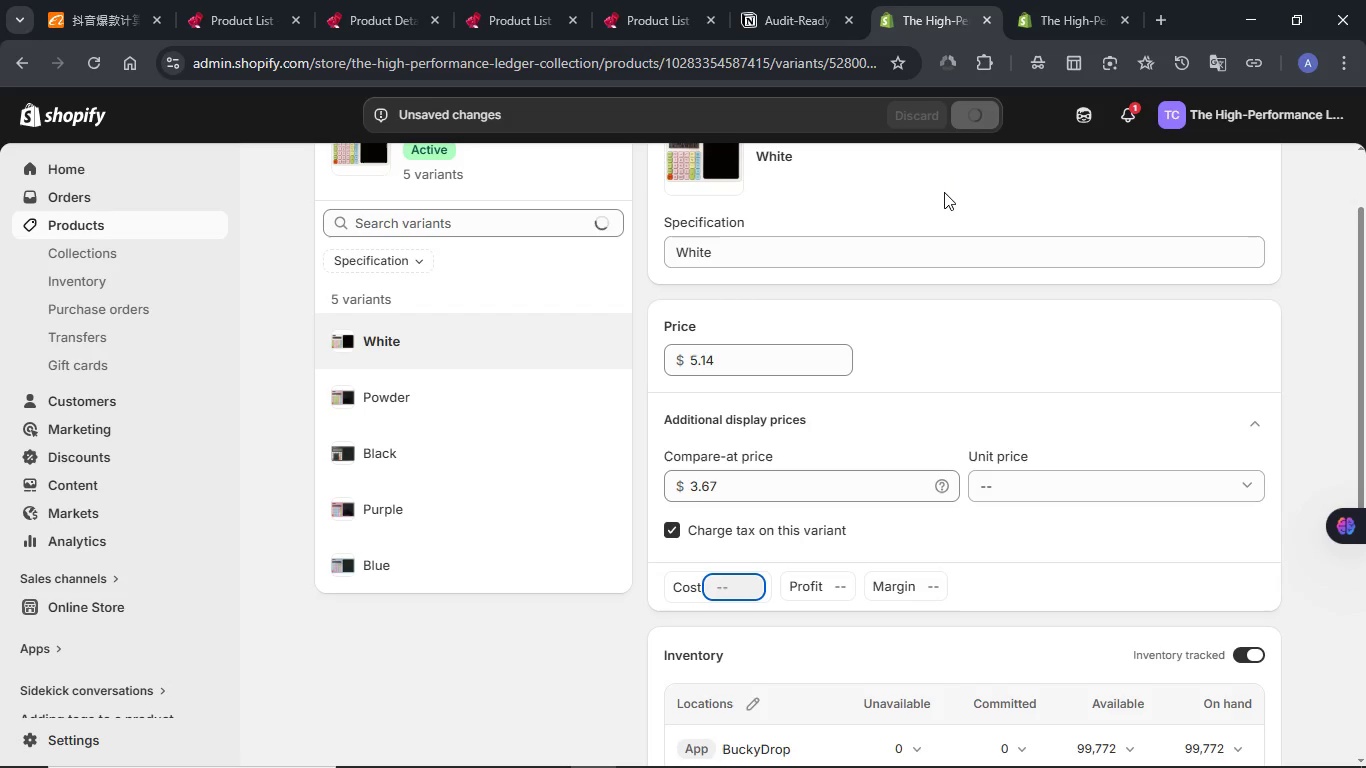 
key(Control+Z)
 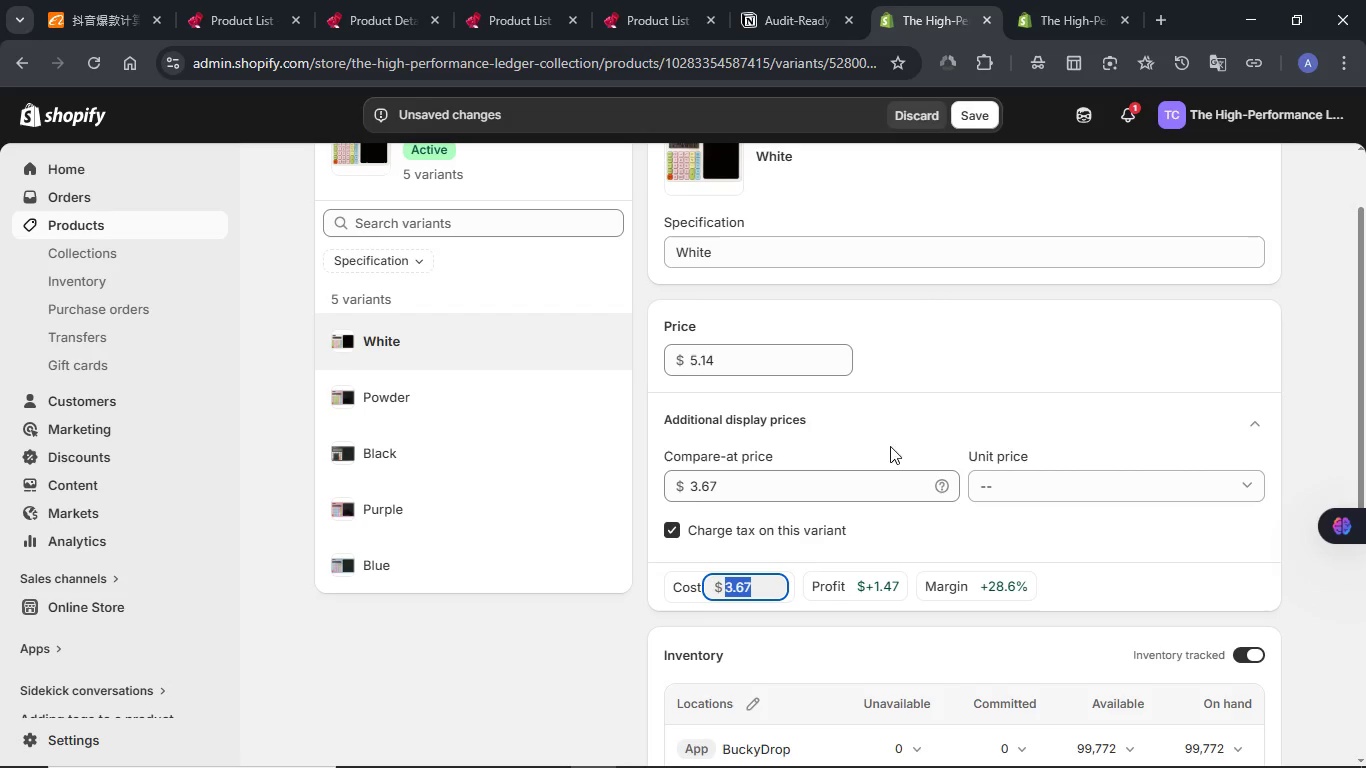 
double_click([792, 478])
 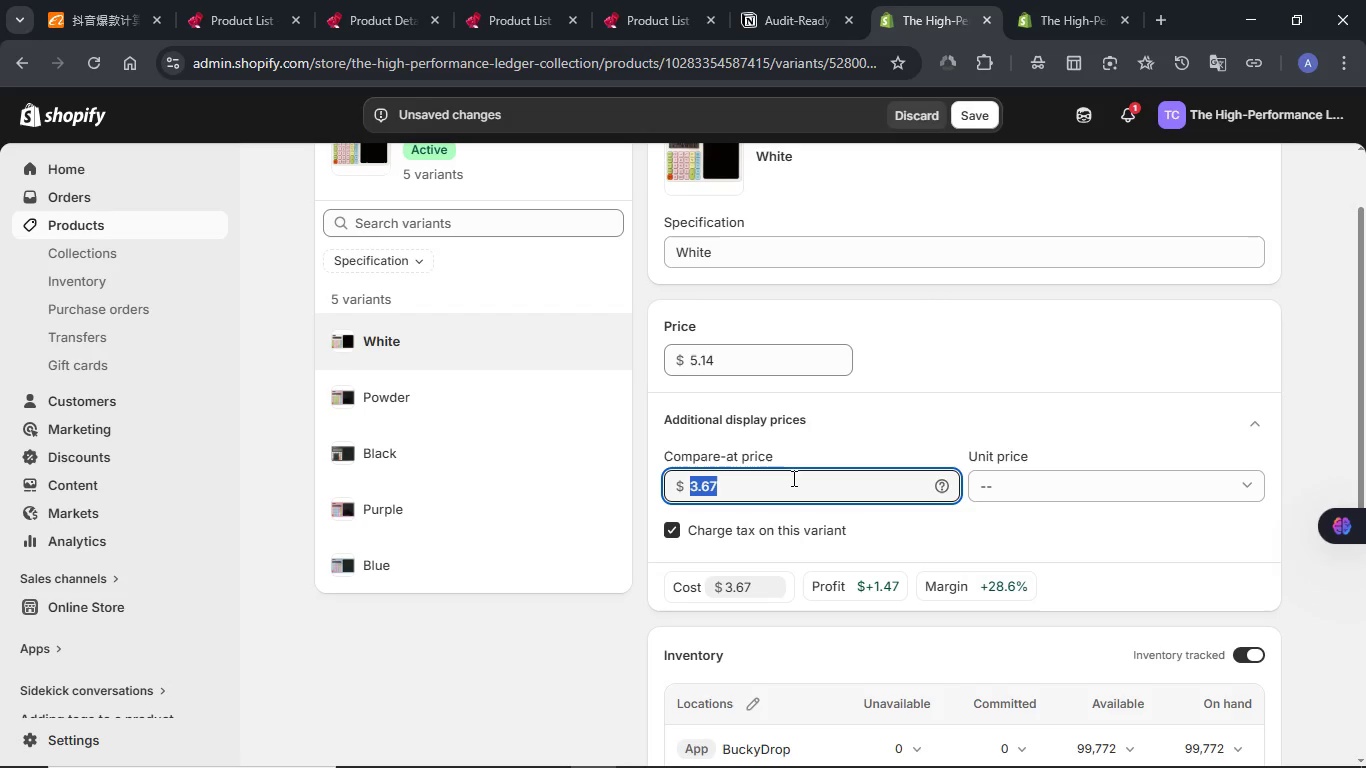 
key(Backspace)
 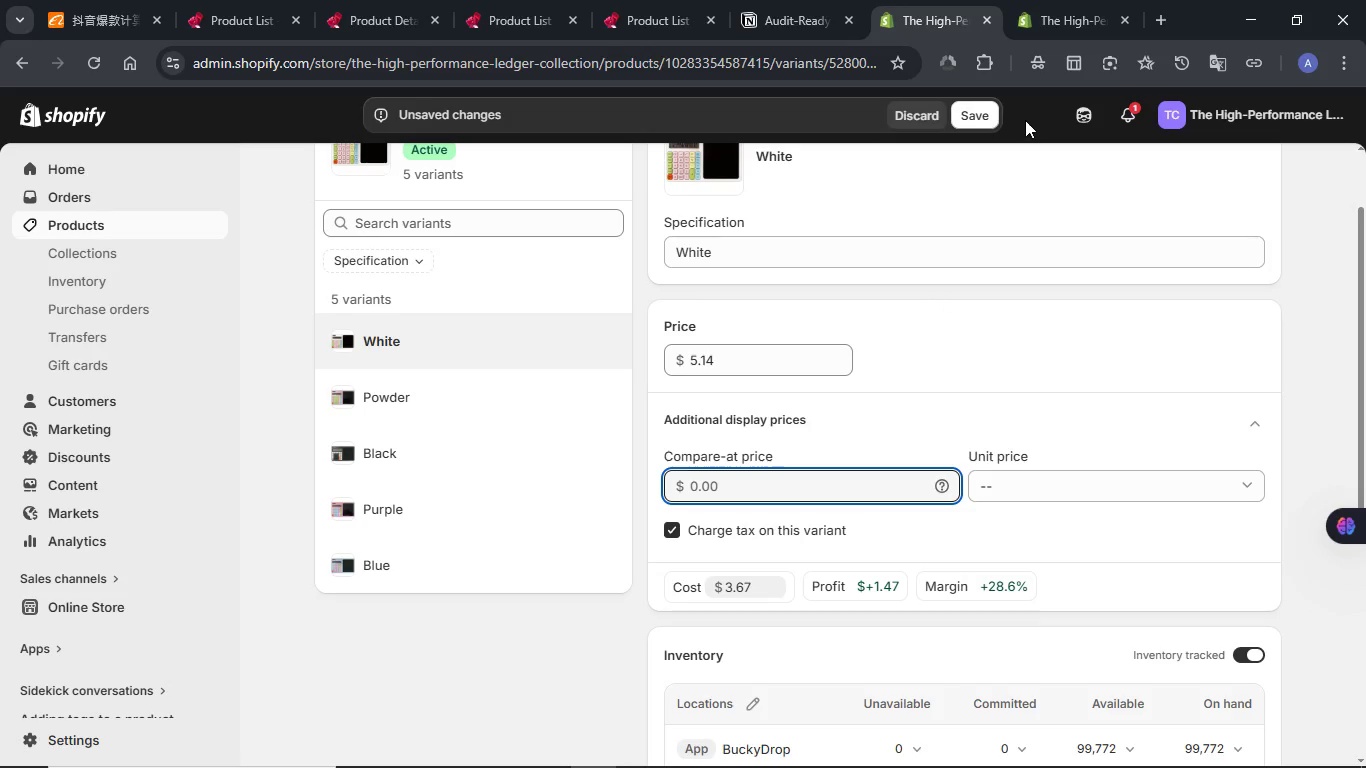 
left_click([989, 123])
 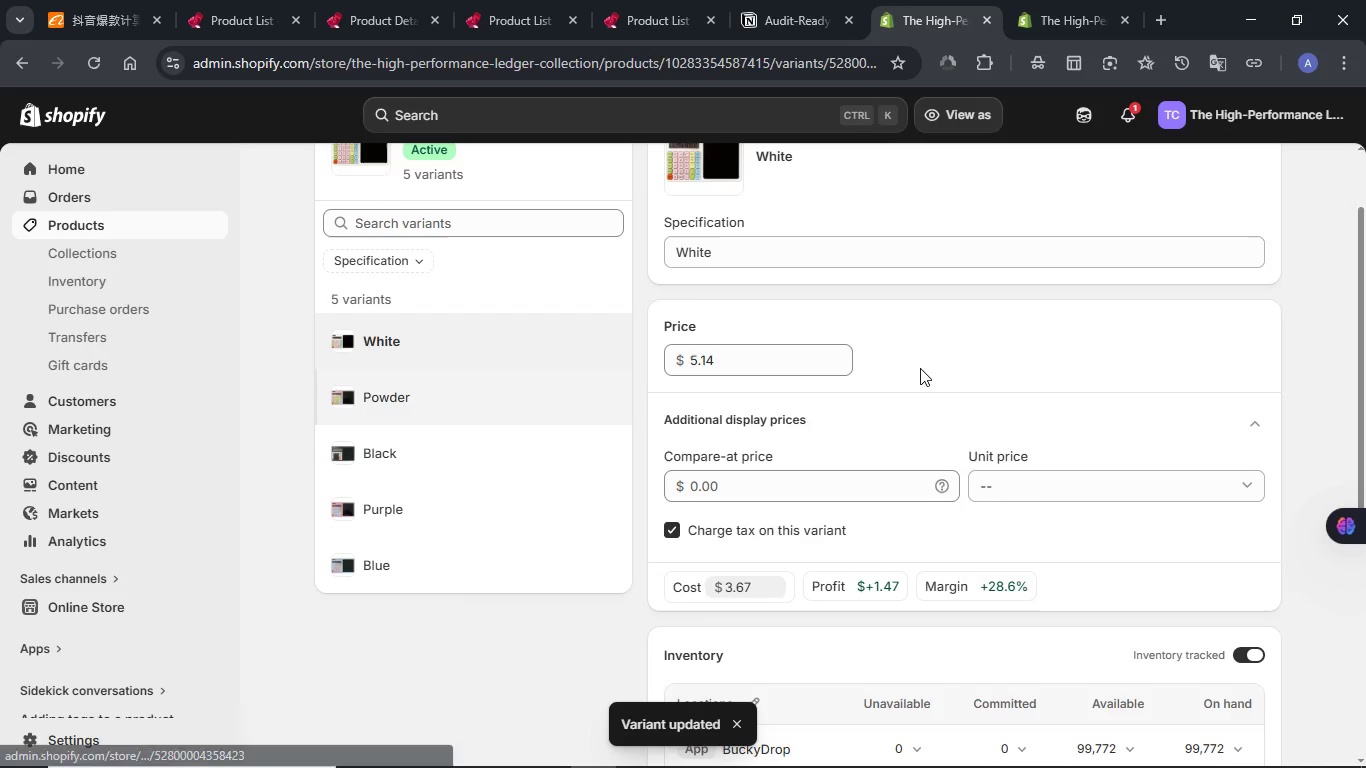 
wait(13.44)
 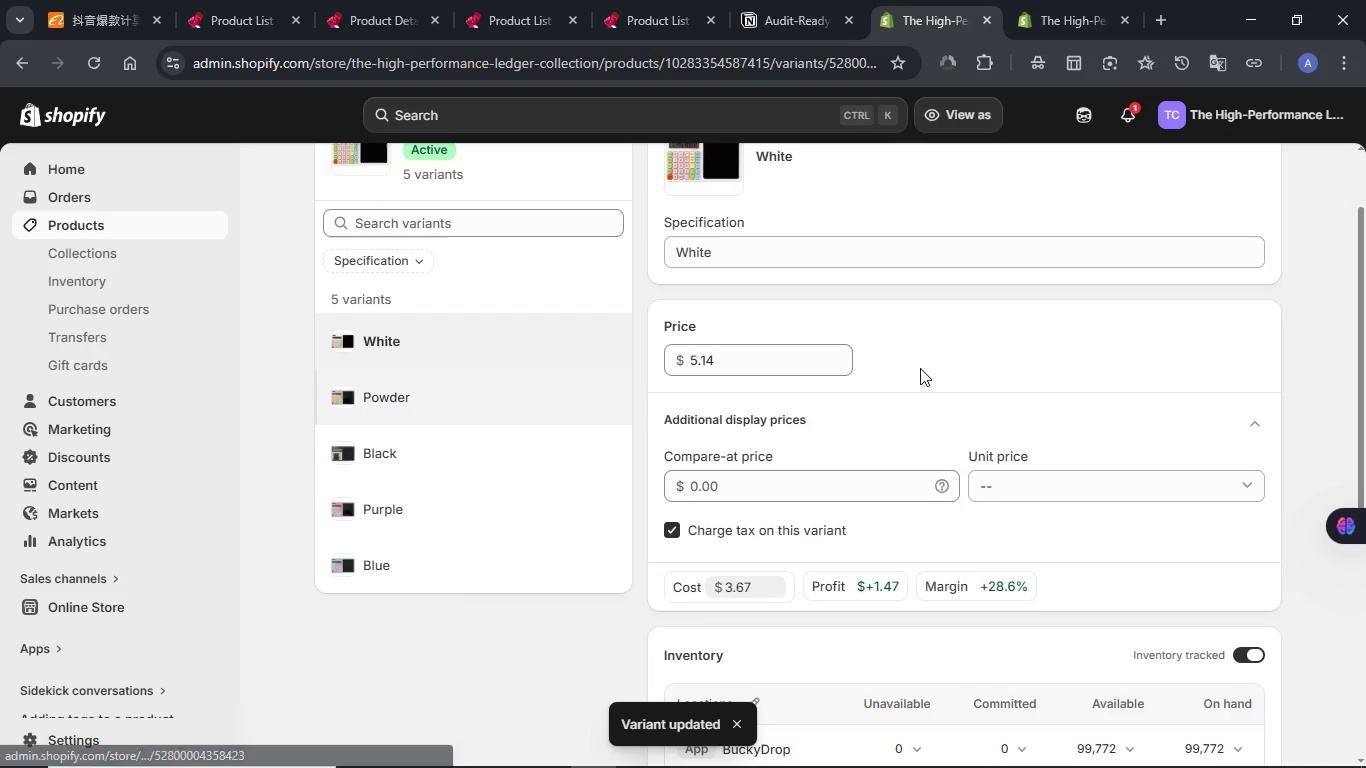 
scroll: coordinate [898, 359], scroll_direction: down, amount: 3.0
 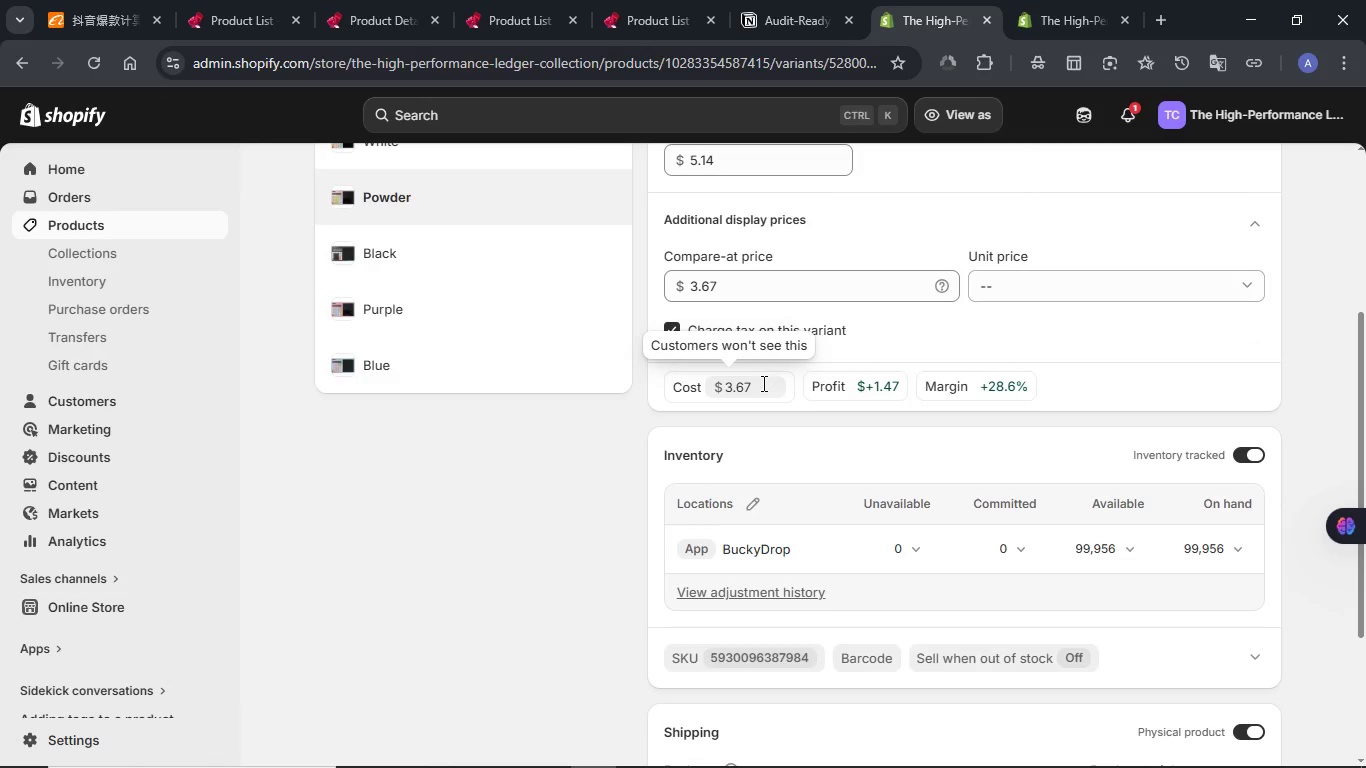 
double_click([759, 384])
 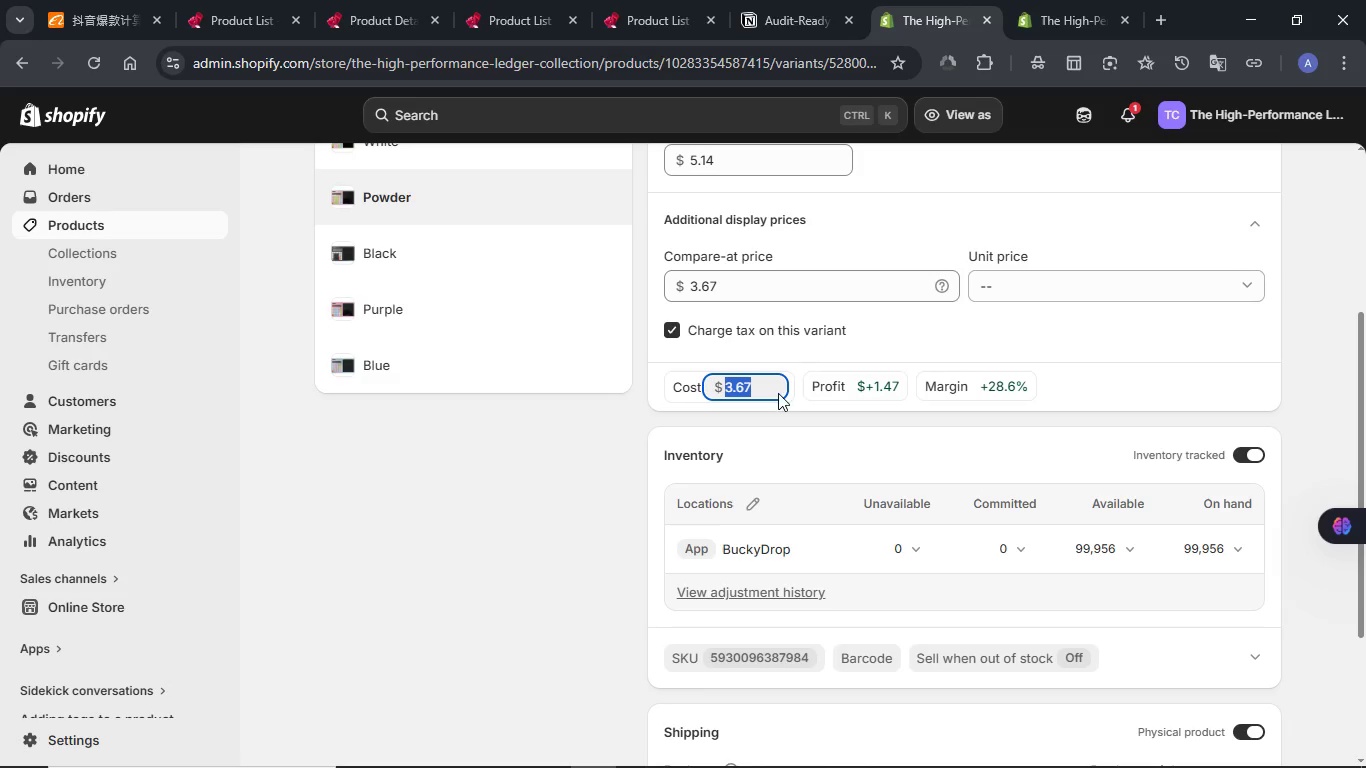 
left_click([995, 320])
 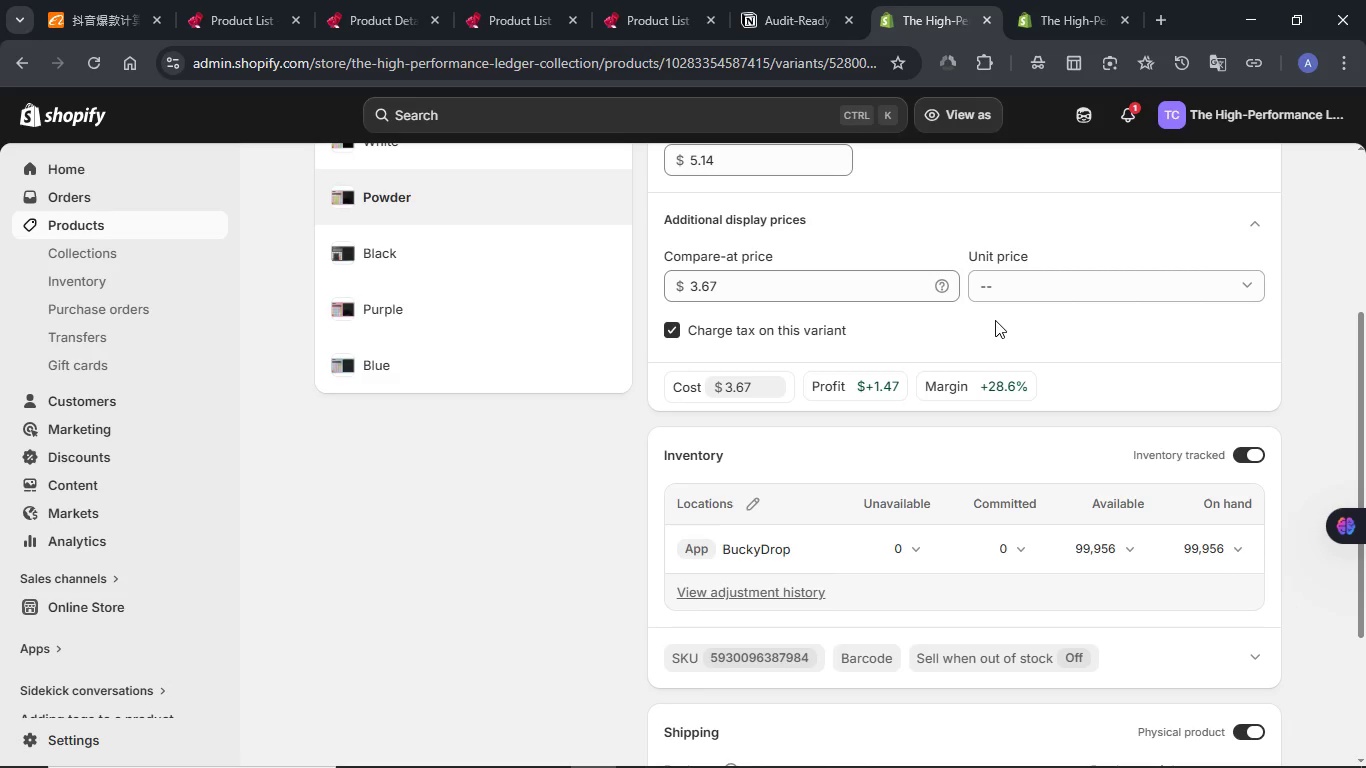 
double_click([829, 289])
 